 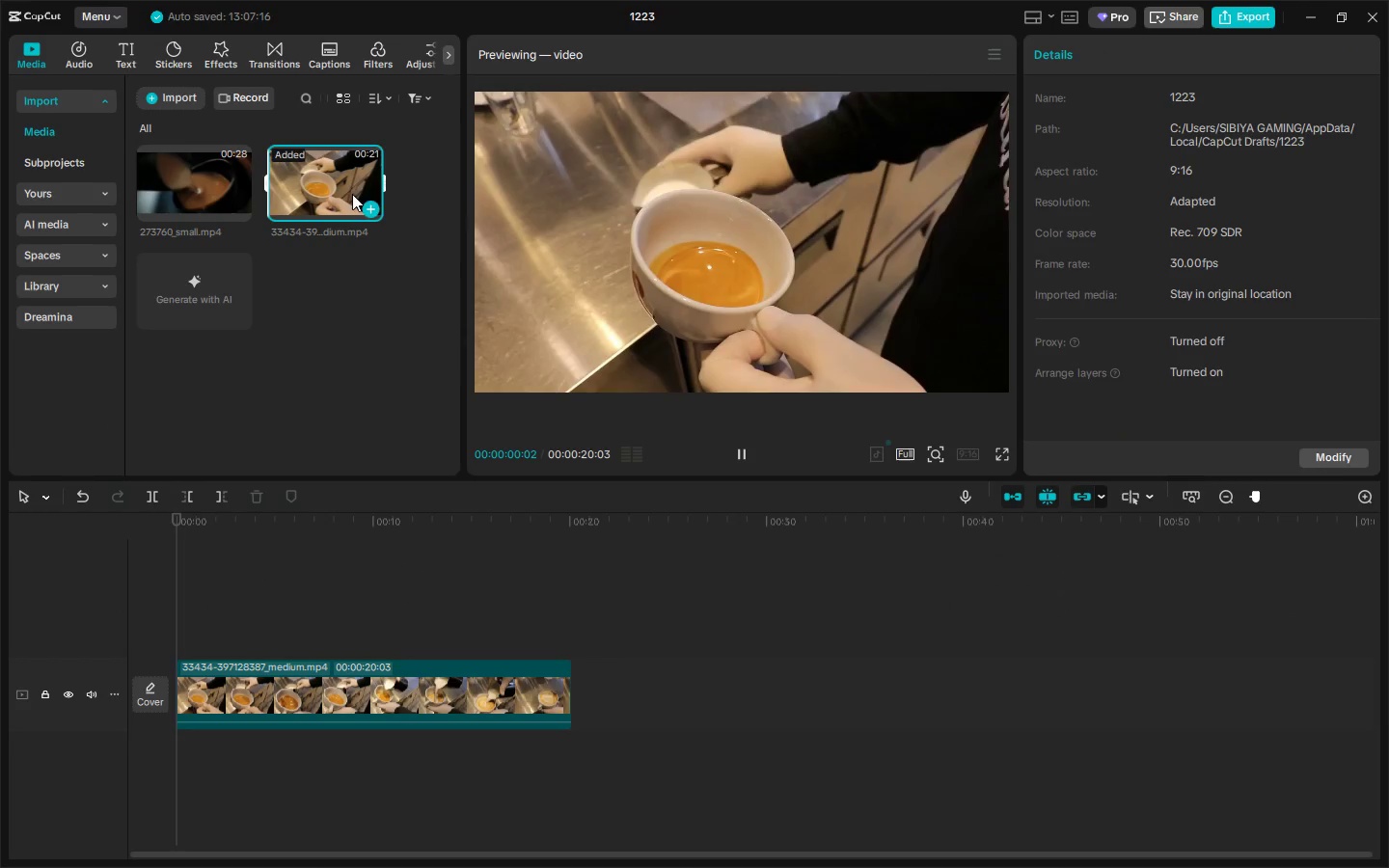 
key(Space)
 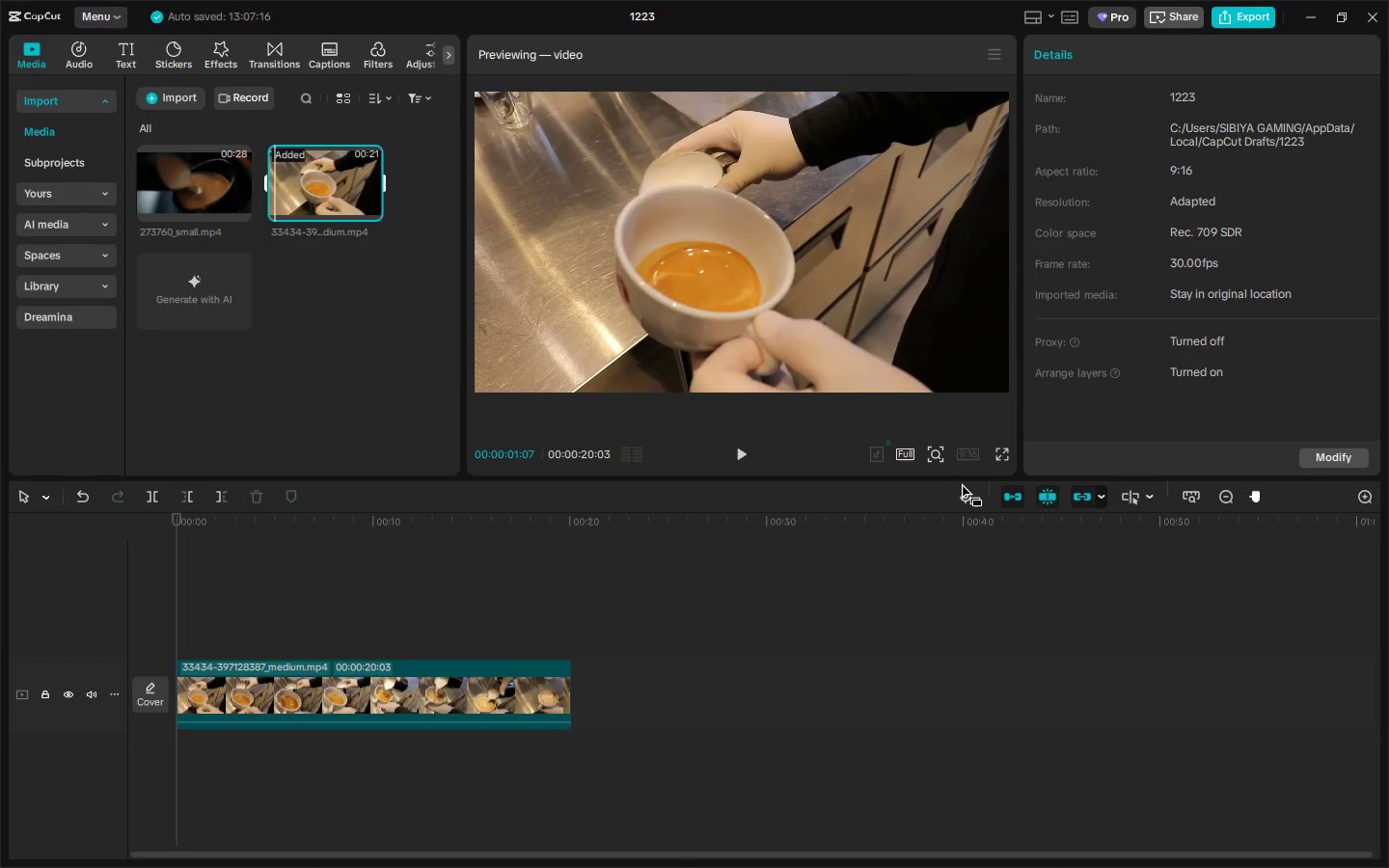 
key(Space)
 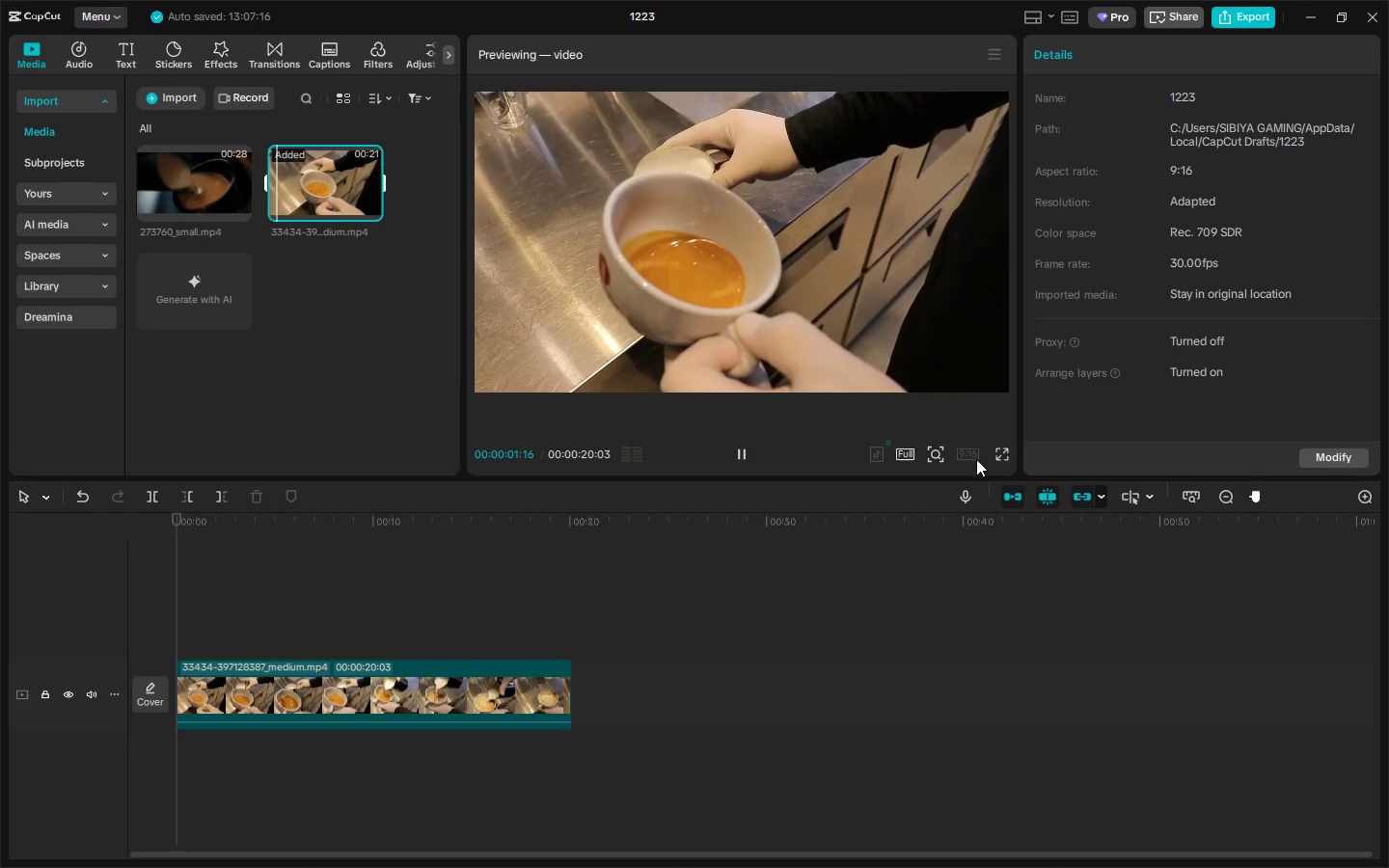 
key(Space)
 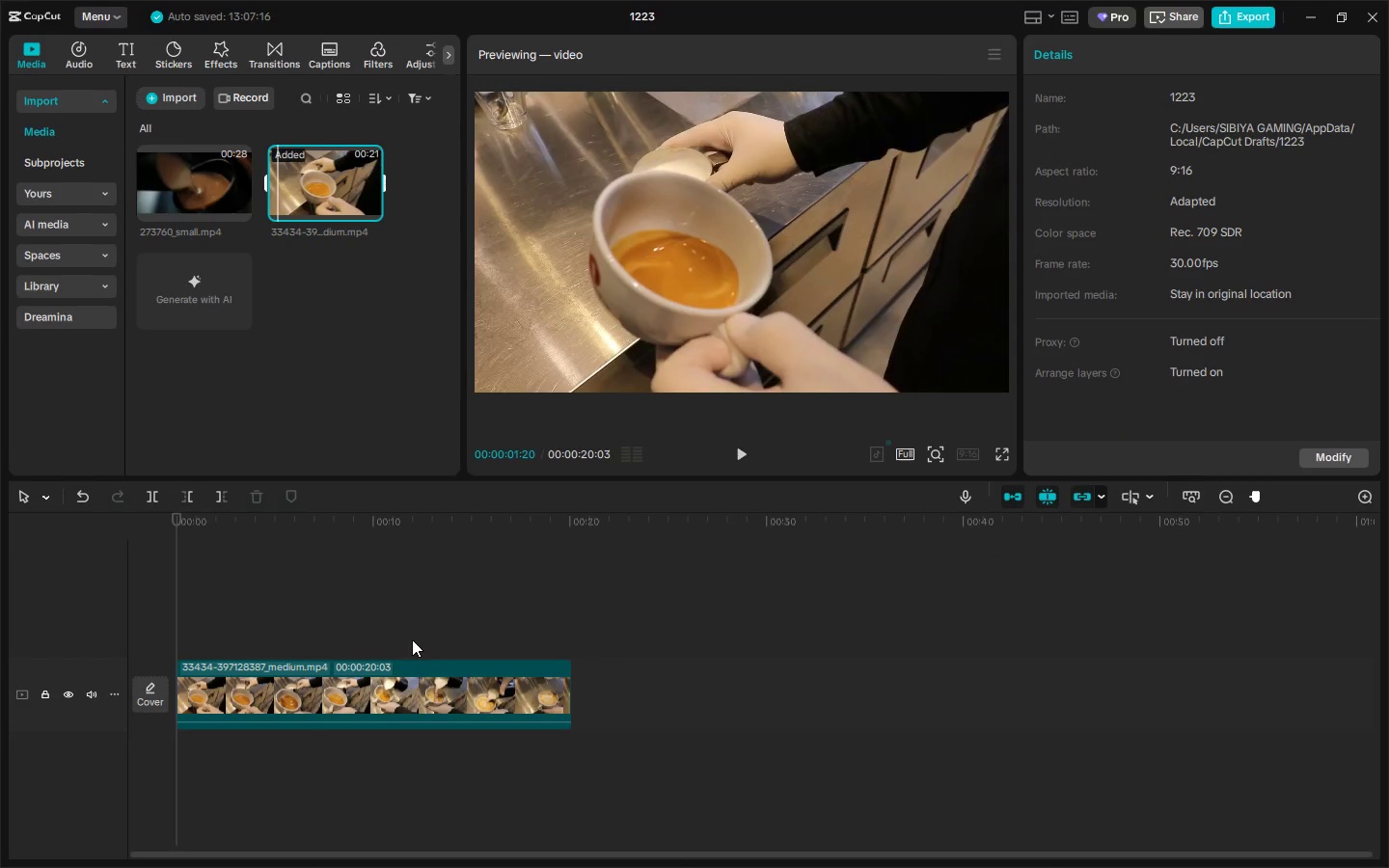 
left_click([340, 536])
 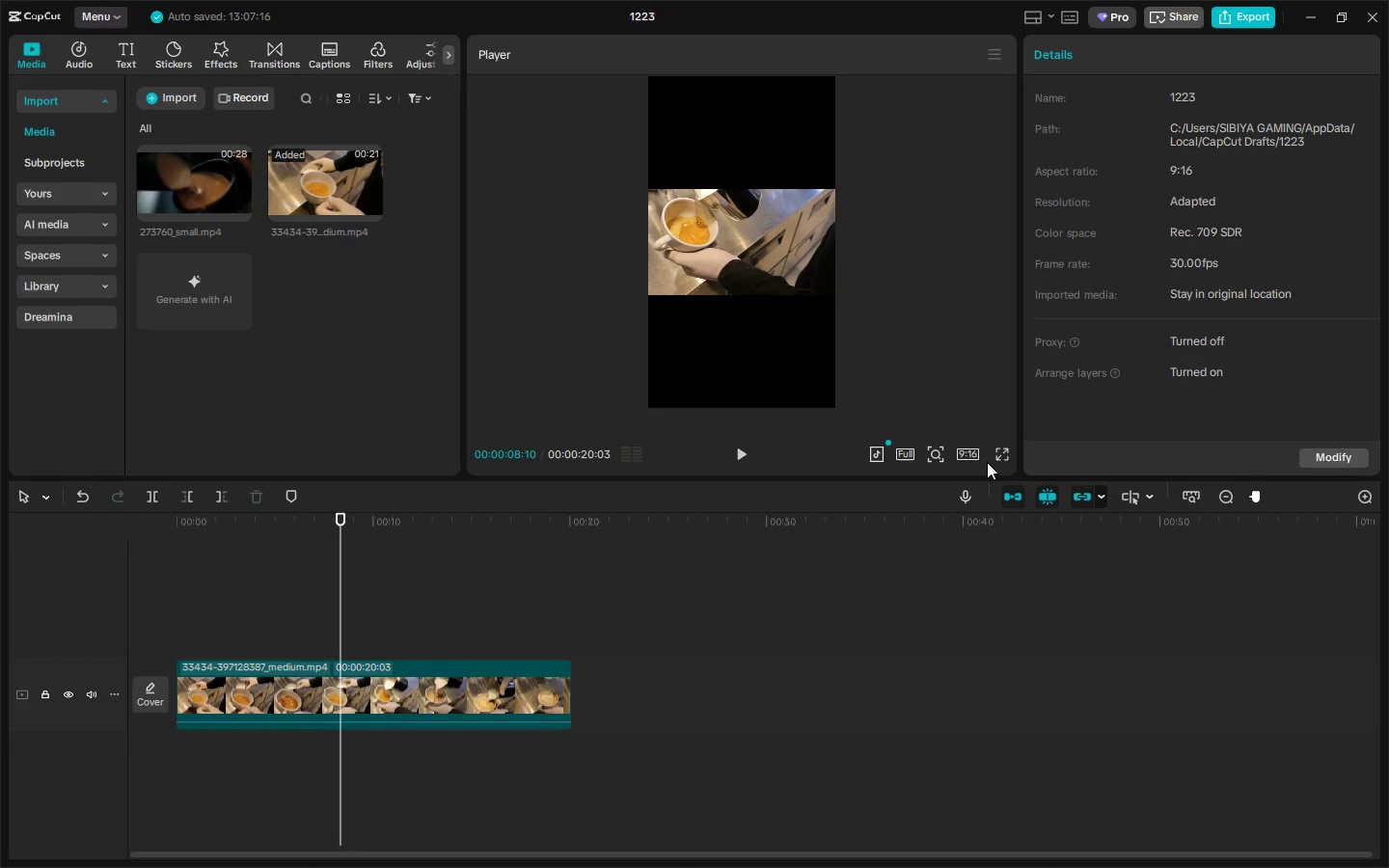 
left_click([752, 267])
 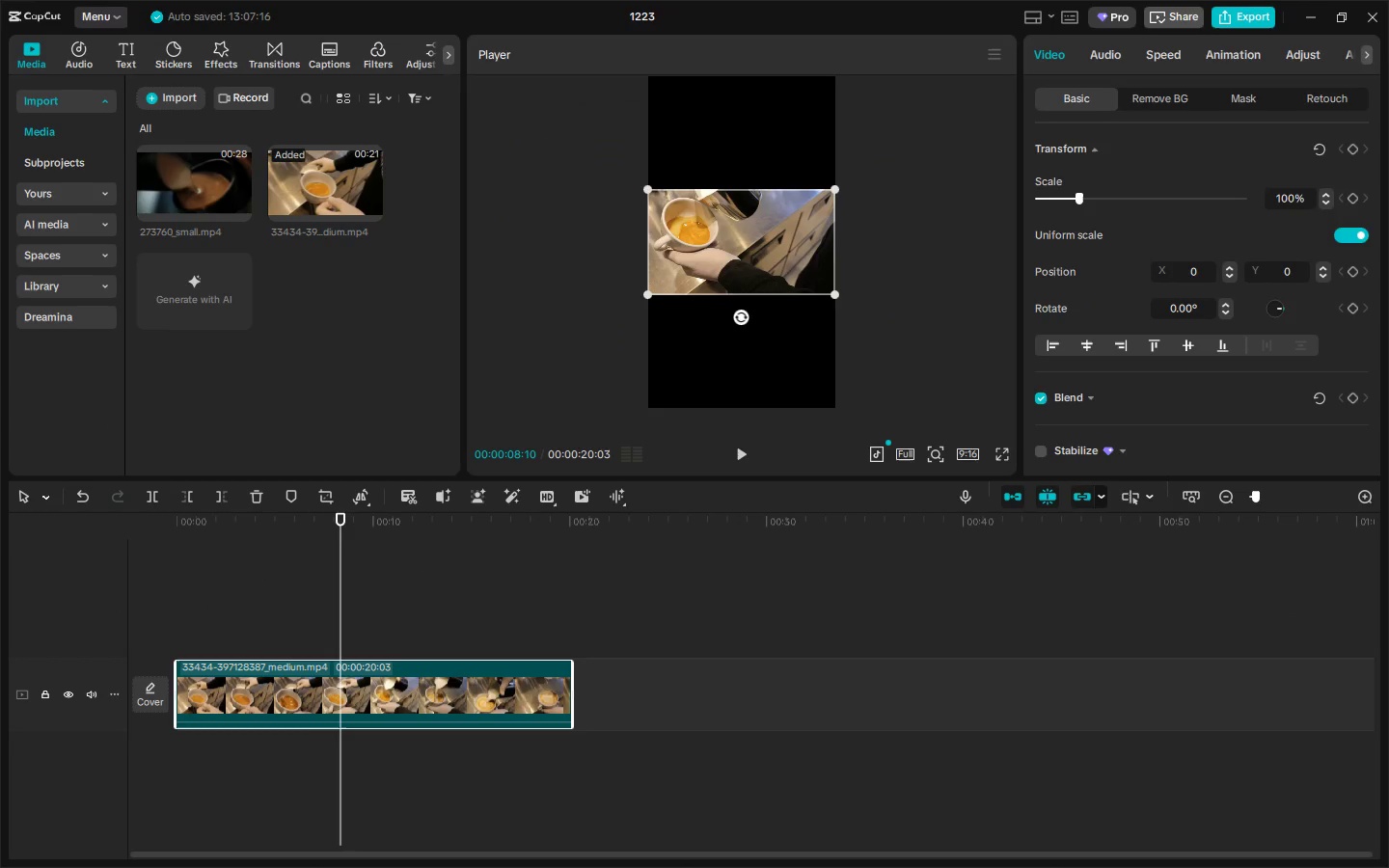 
left_click_drag(start_coordinate=[837, 292], to_coordinate=[849, 306])
 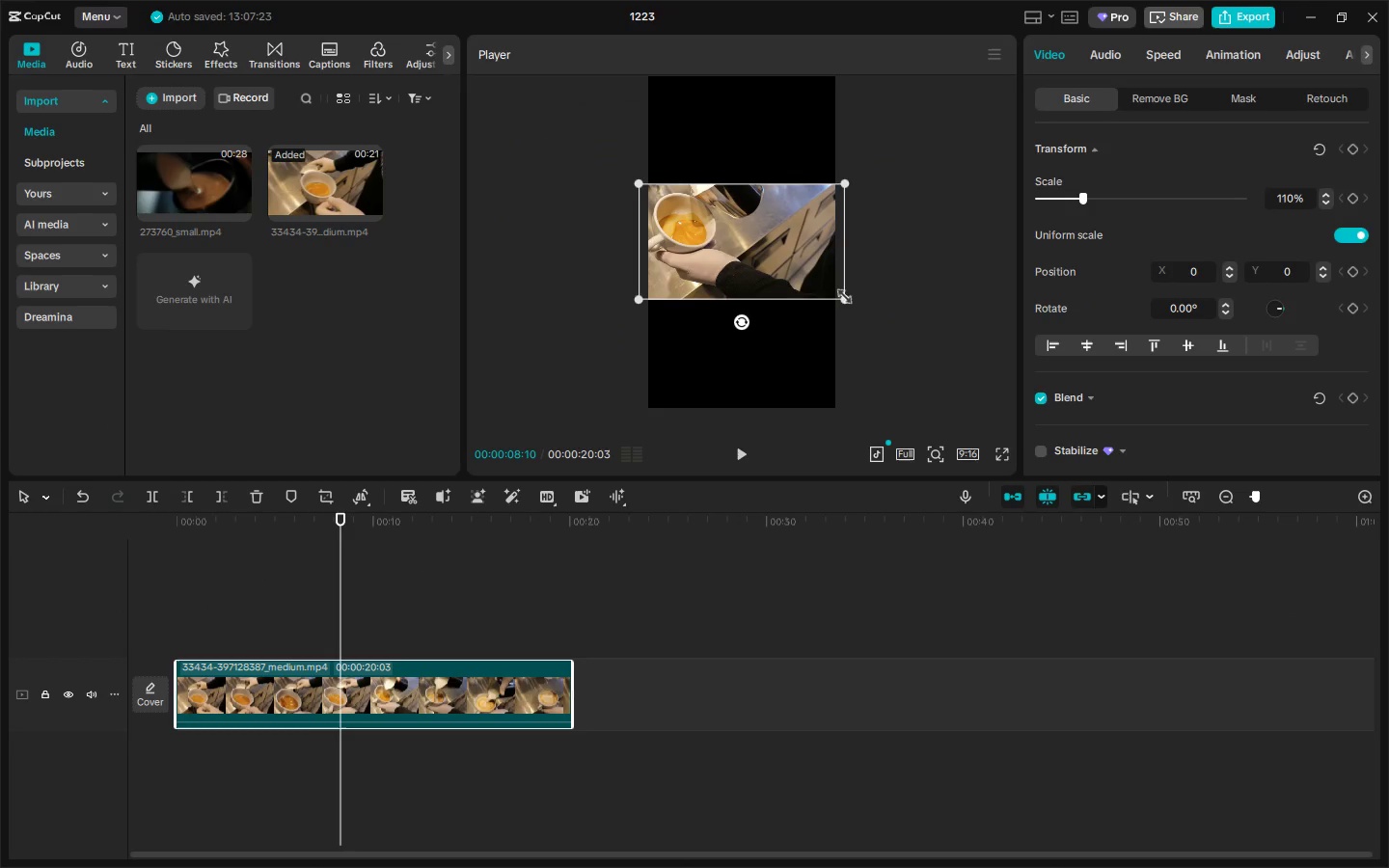 
left_click_drag(start_coordinate=[840, 294], to_coordinate=[1012, 482])
 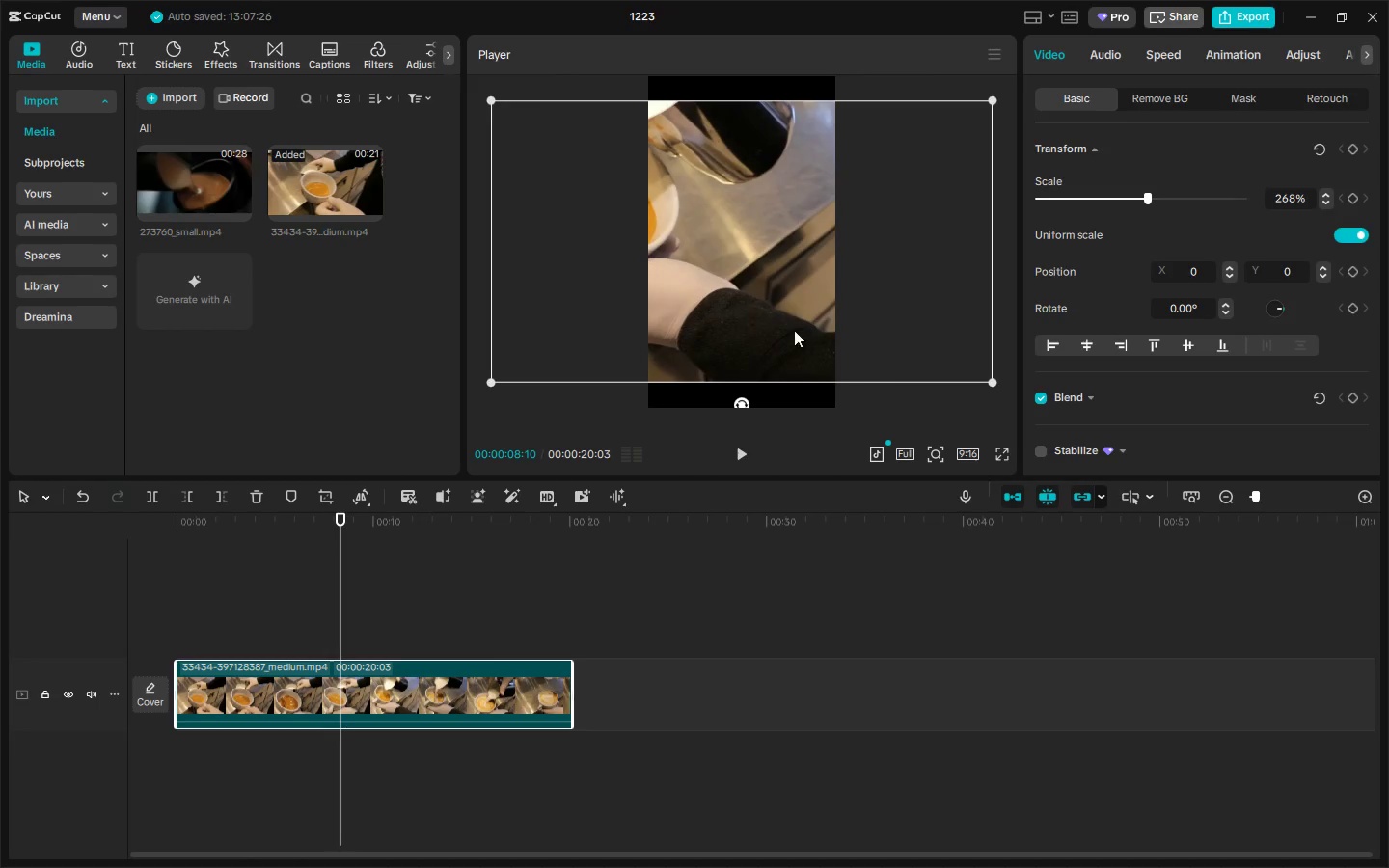 
left_click_drag(start_coordinate=[794, 330], to_coordinate=[842, 335])
 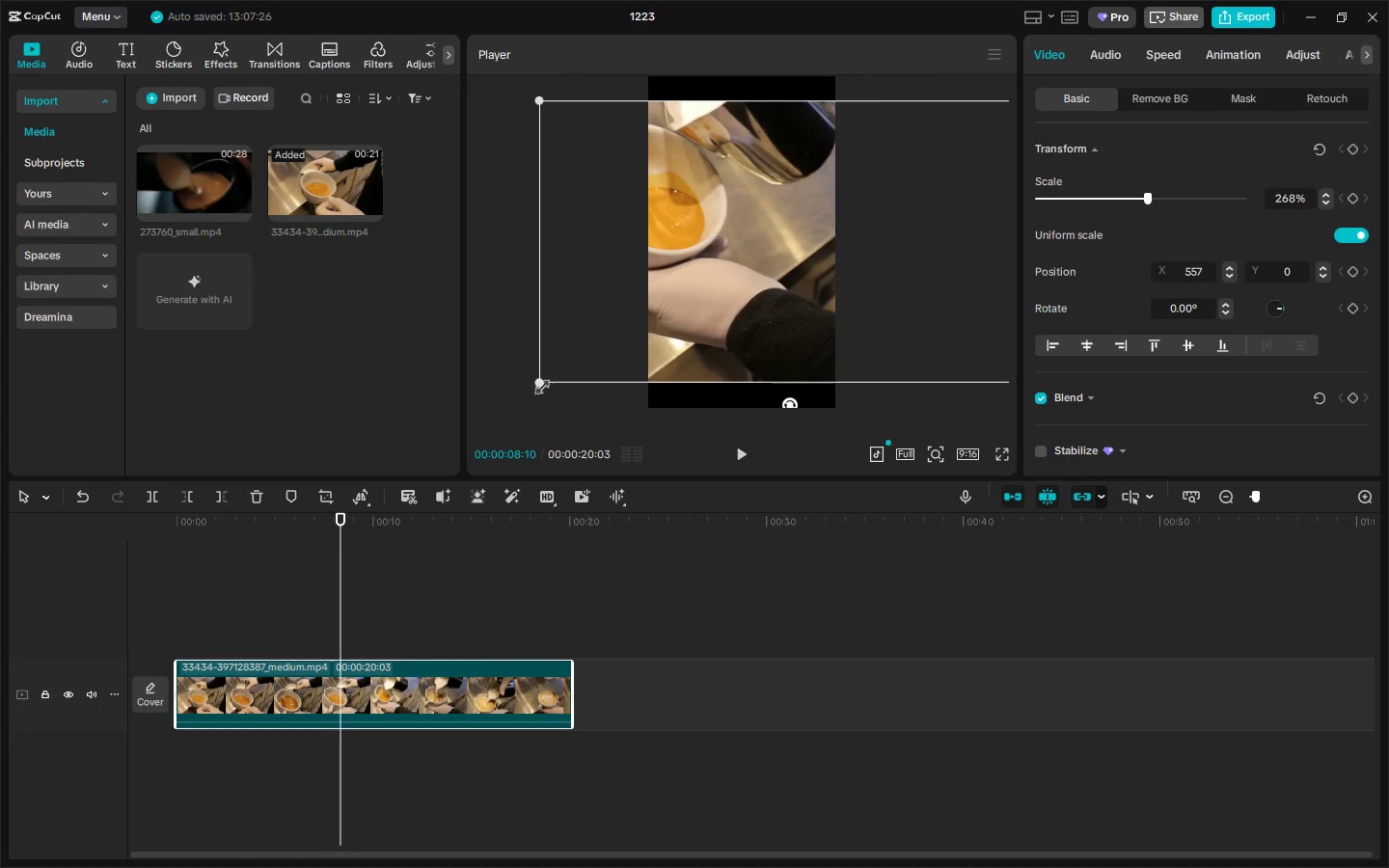 
left_click_drag(start_coordinate=[539, 382], to_coordinate=[492, 436])
 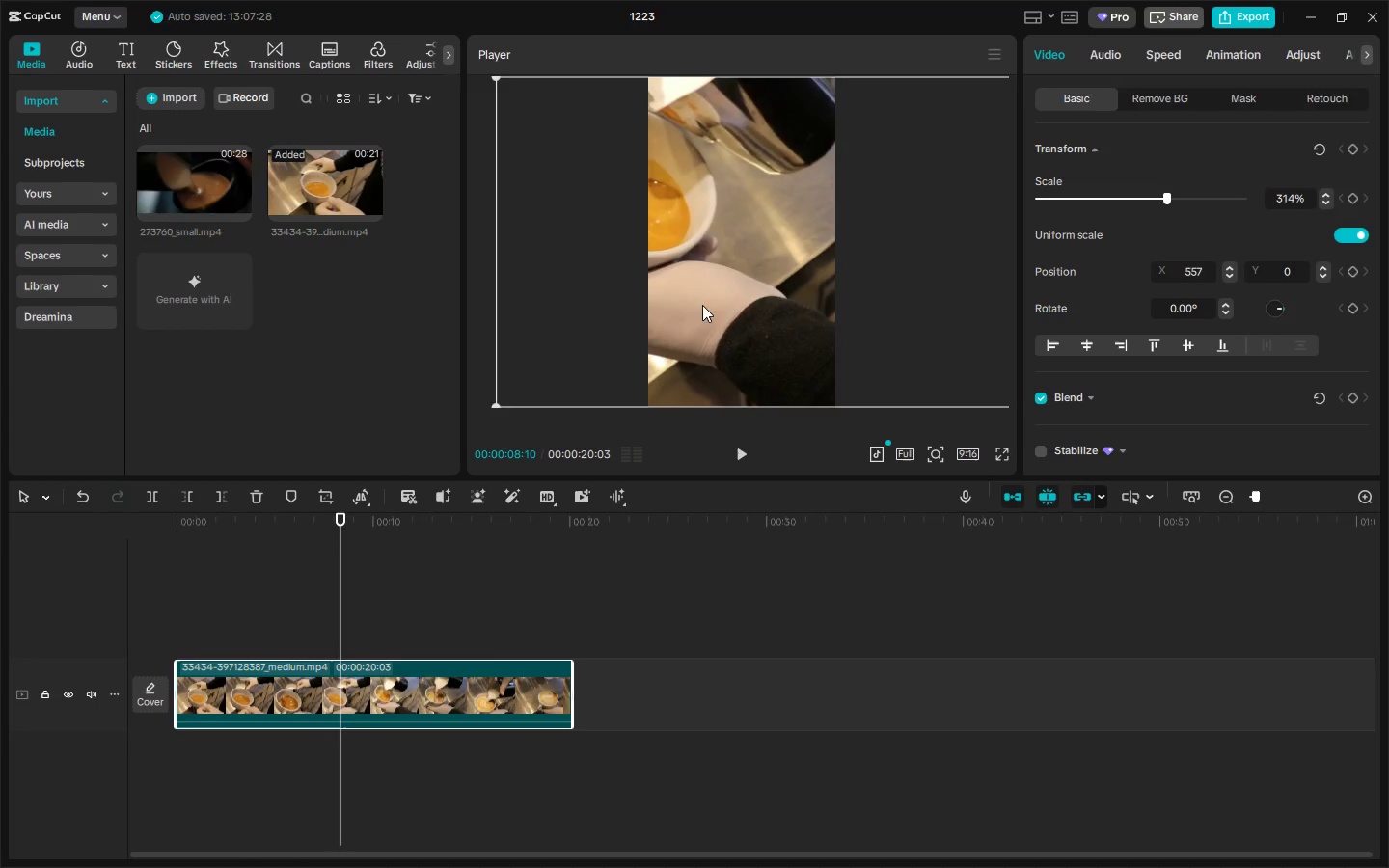 
left_click_drag(start_coordinate=[729, 310], to_coordinate=[856, 314])
 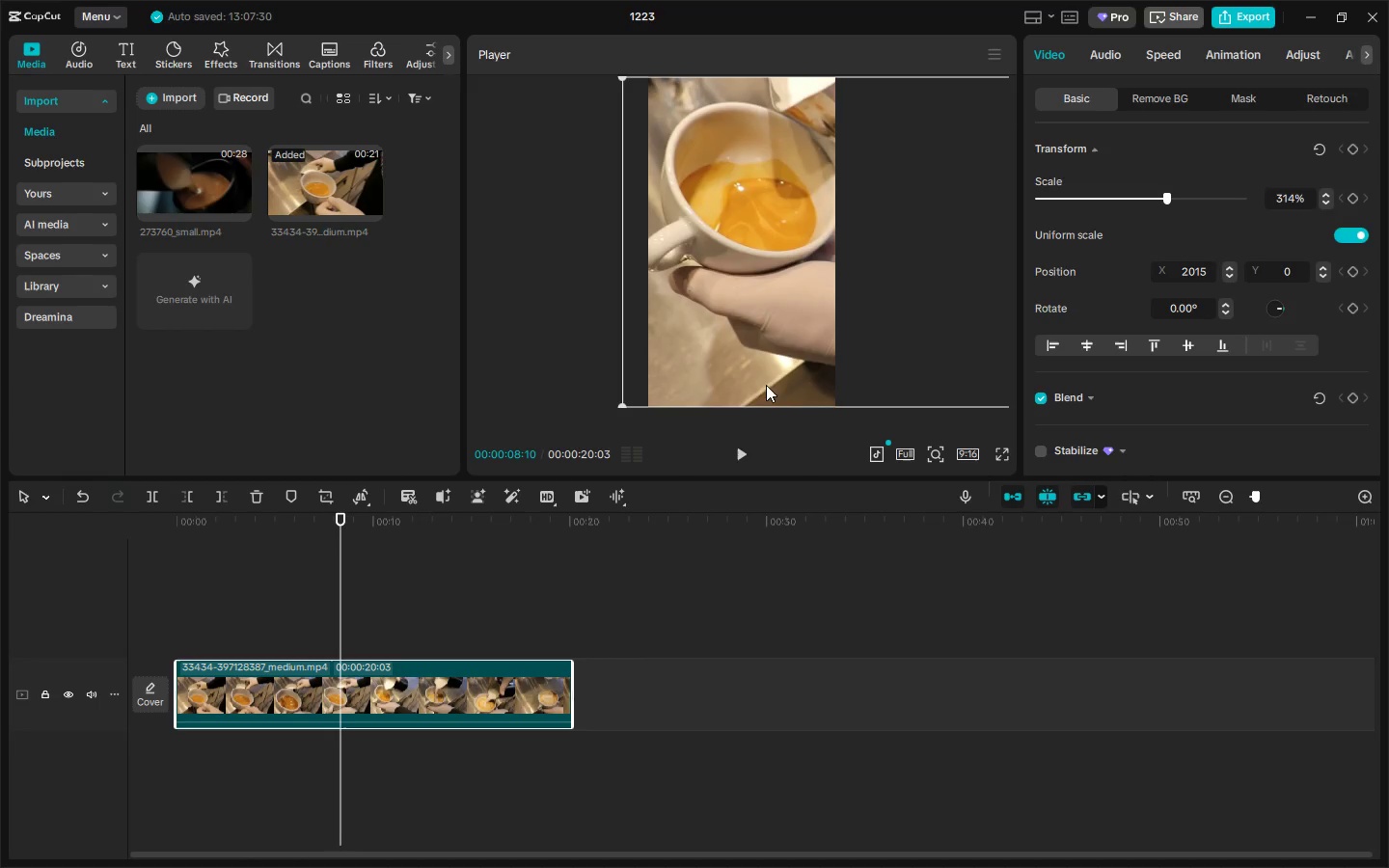 
key(Space)
 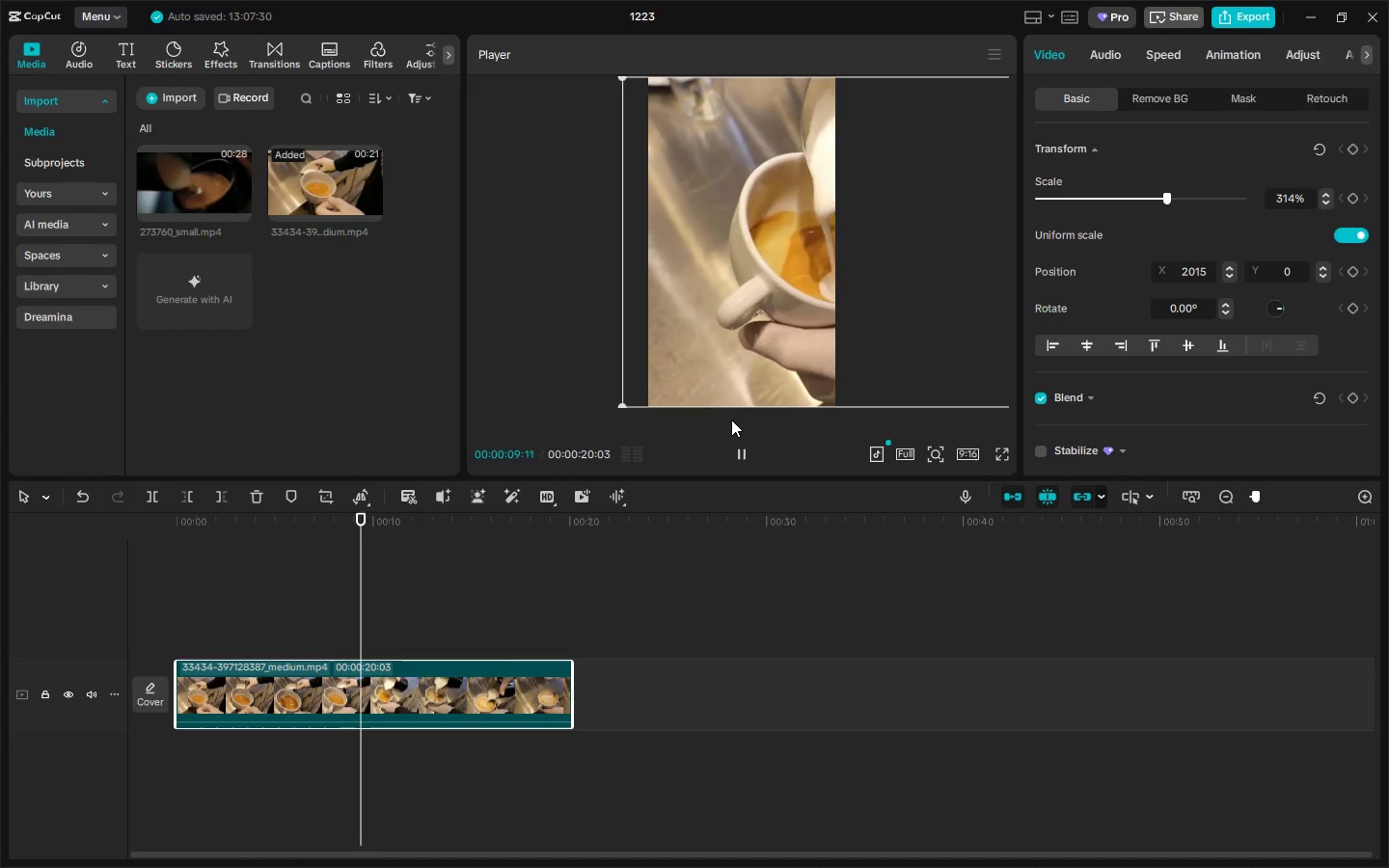 
key(Space)
 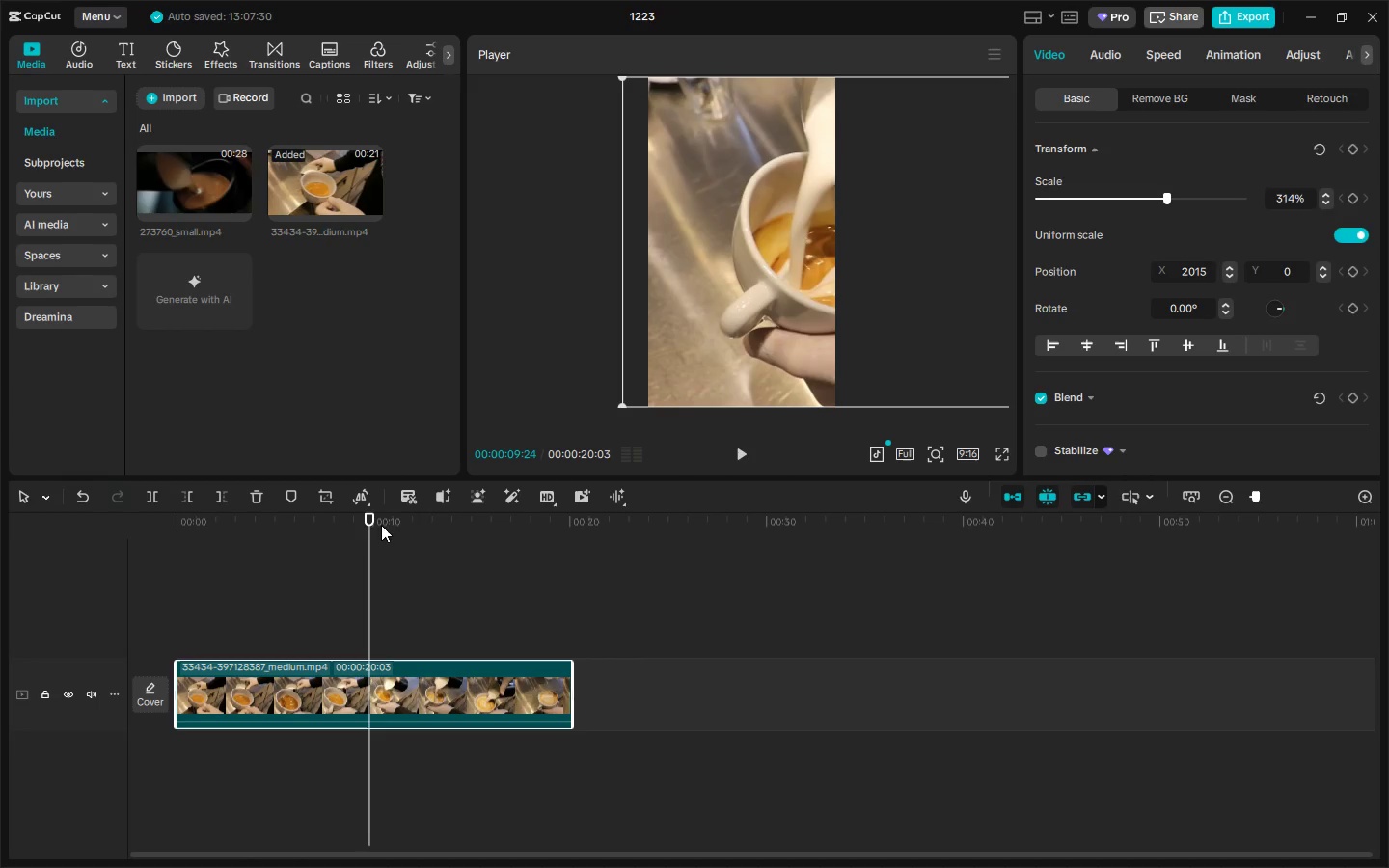 
key(Control+B)
 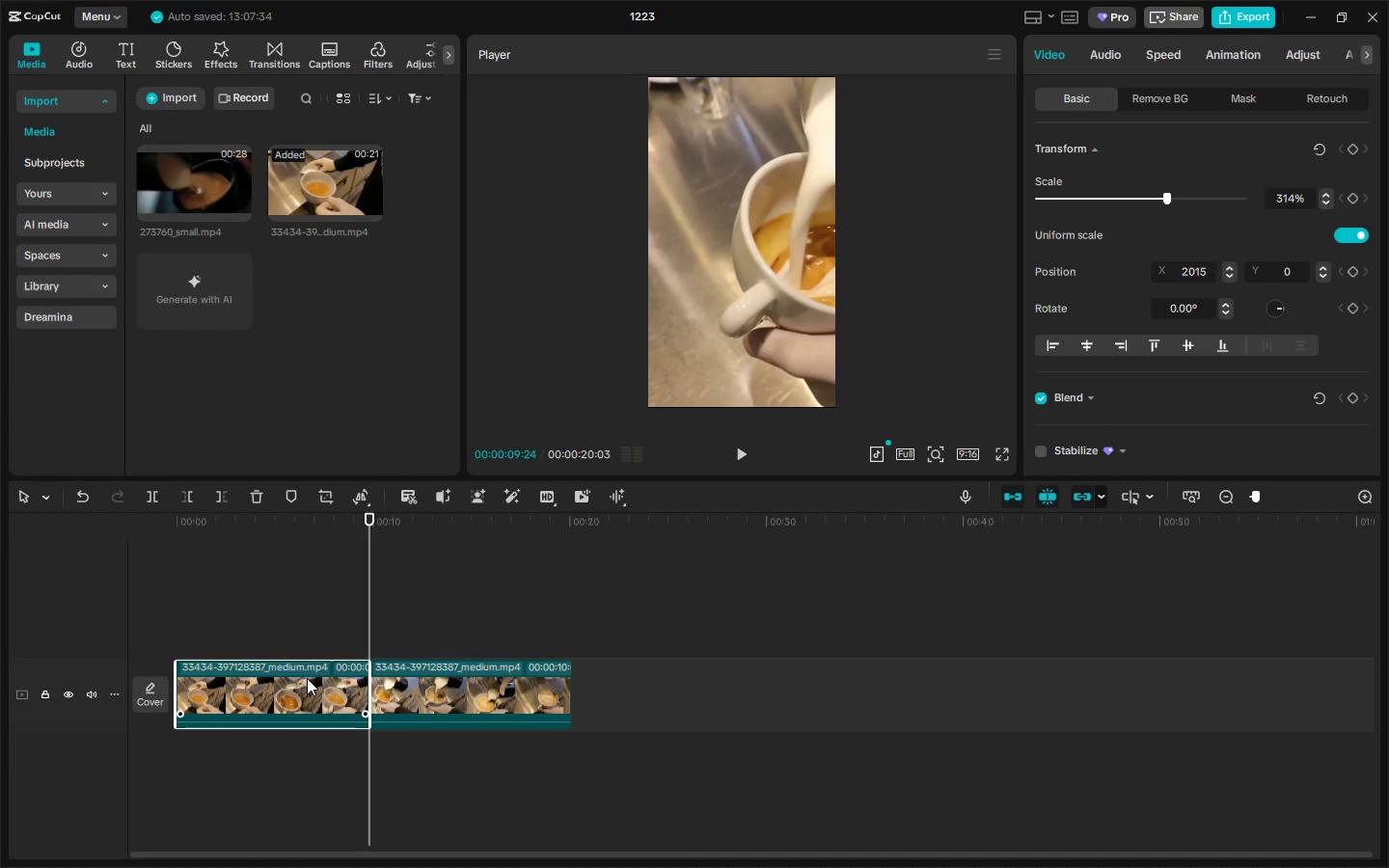 
key(Delete)
 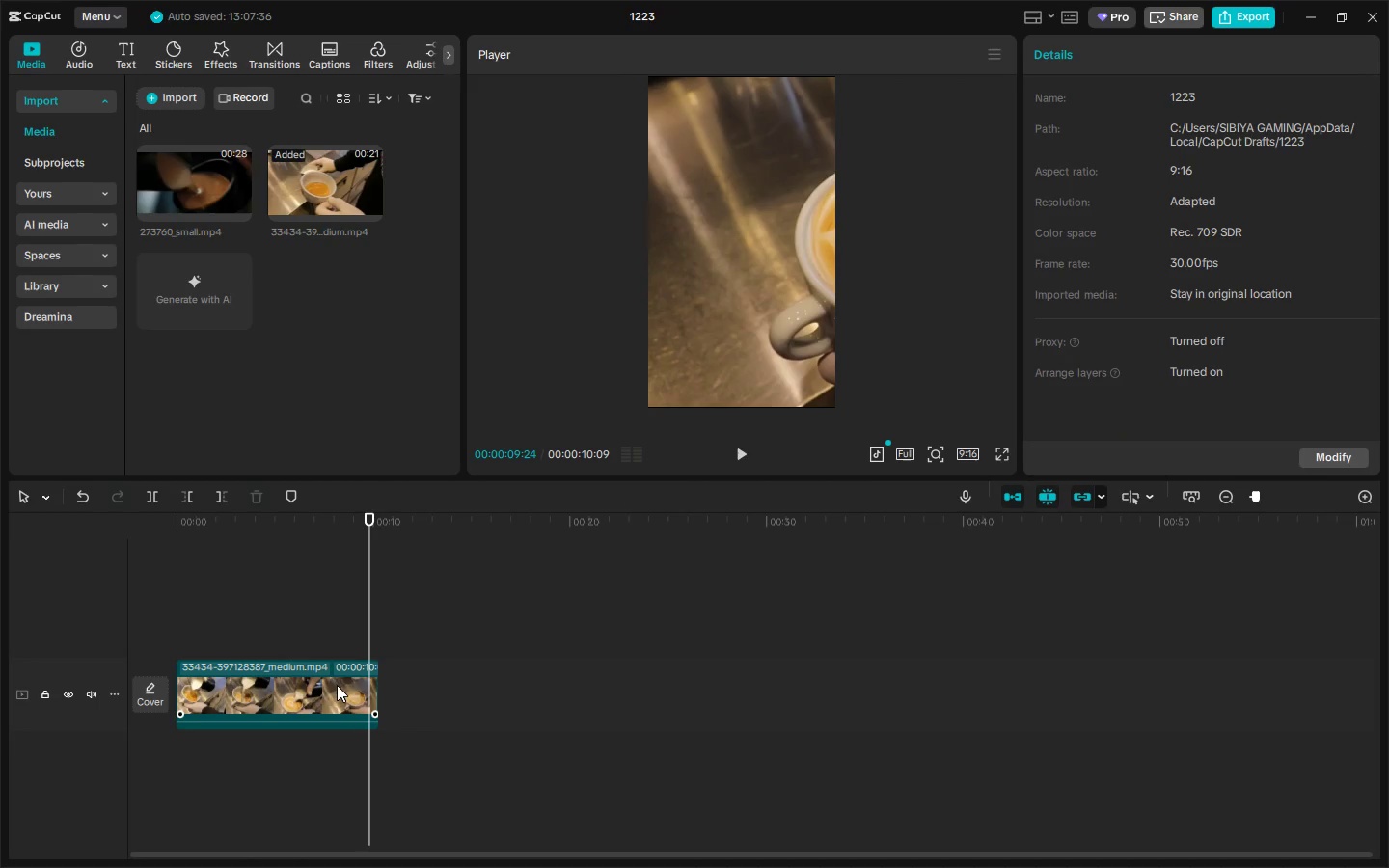 
left_click([334, 685])
 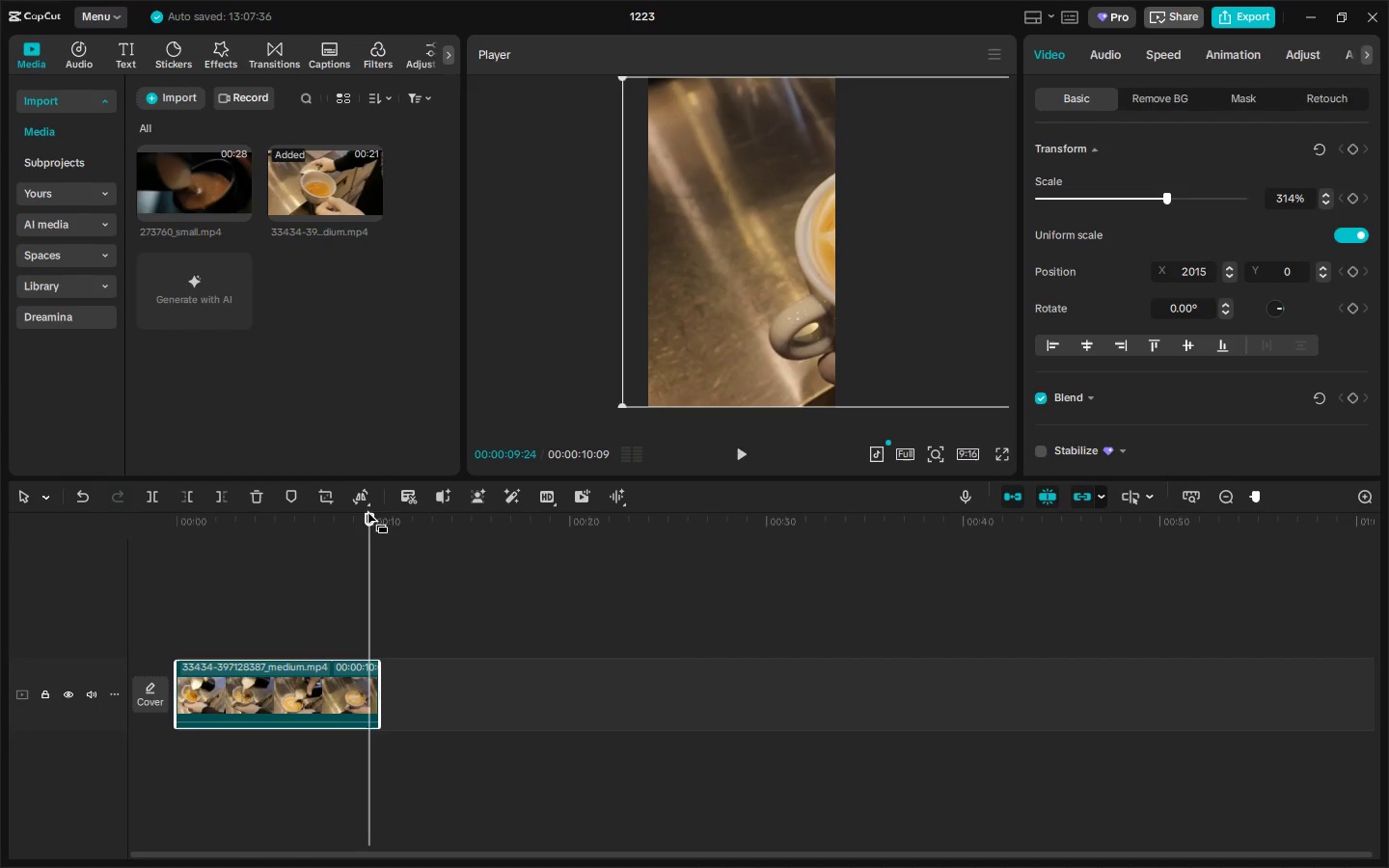 
left_click_drag(start_coordinate=[367, 512], to_coordinate=[392, 518])
 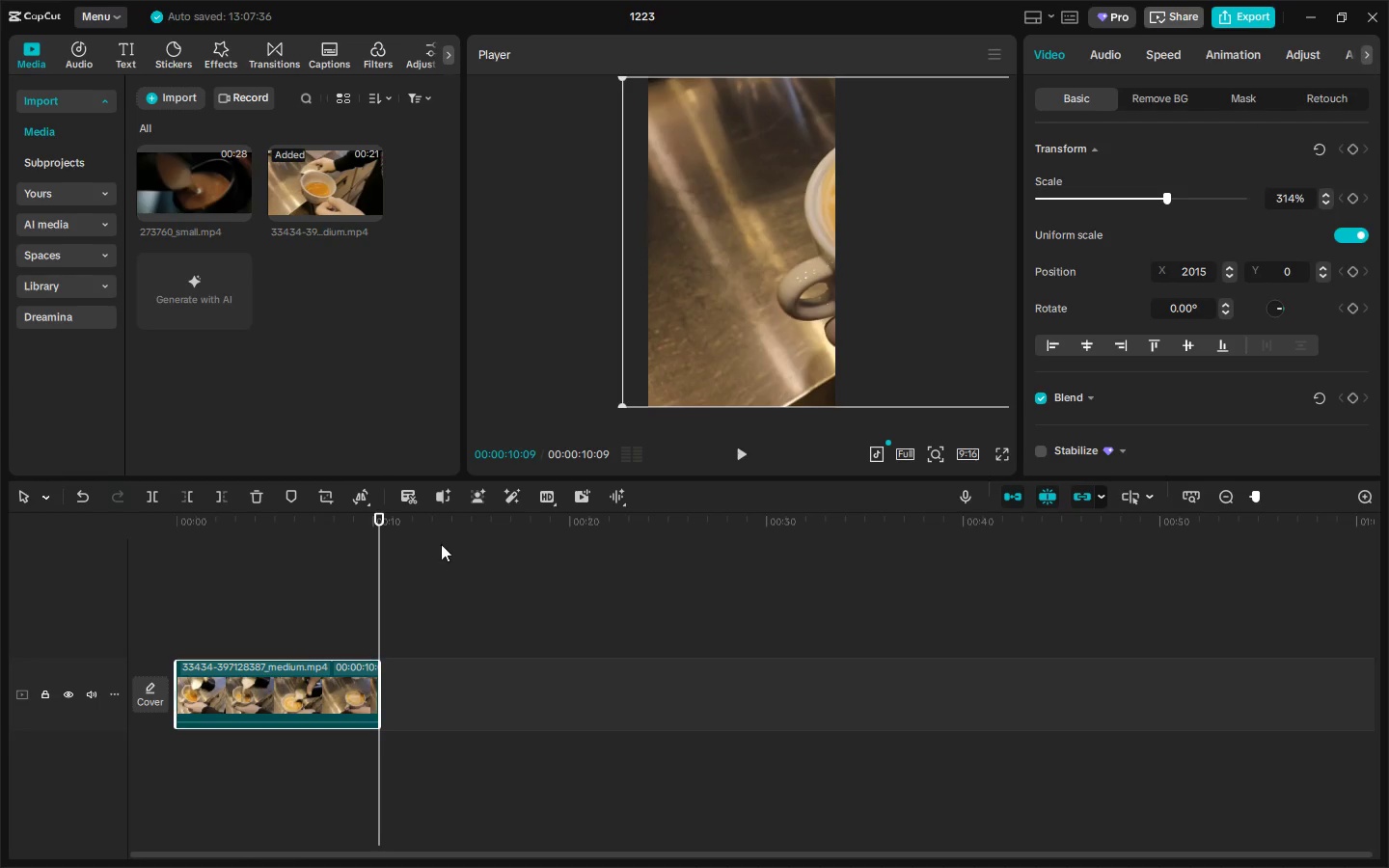 
left_click_drag(start_coordinate=[691, 292], to_coordinate=[569, 292])
 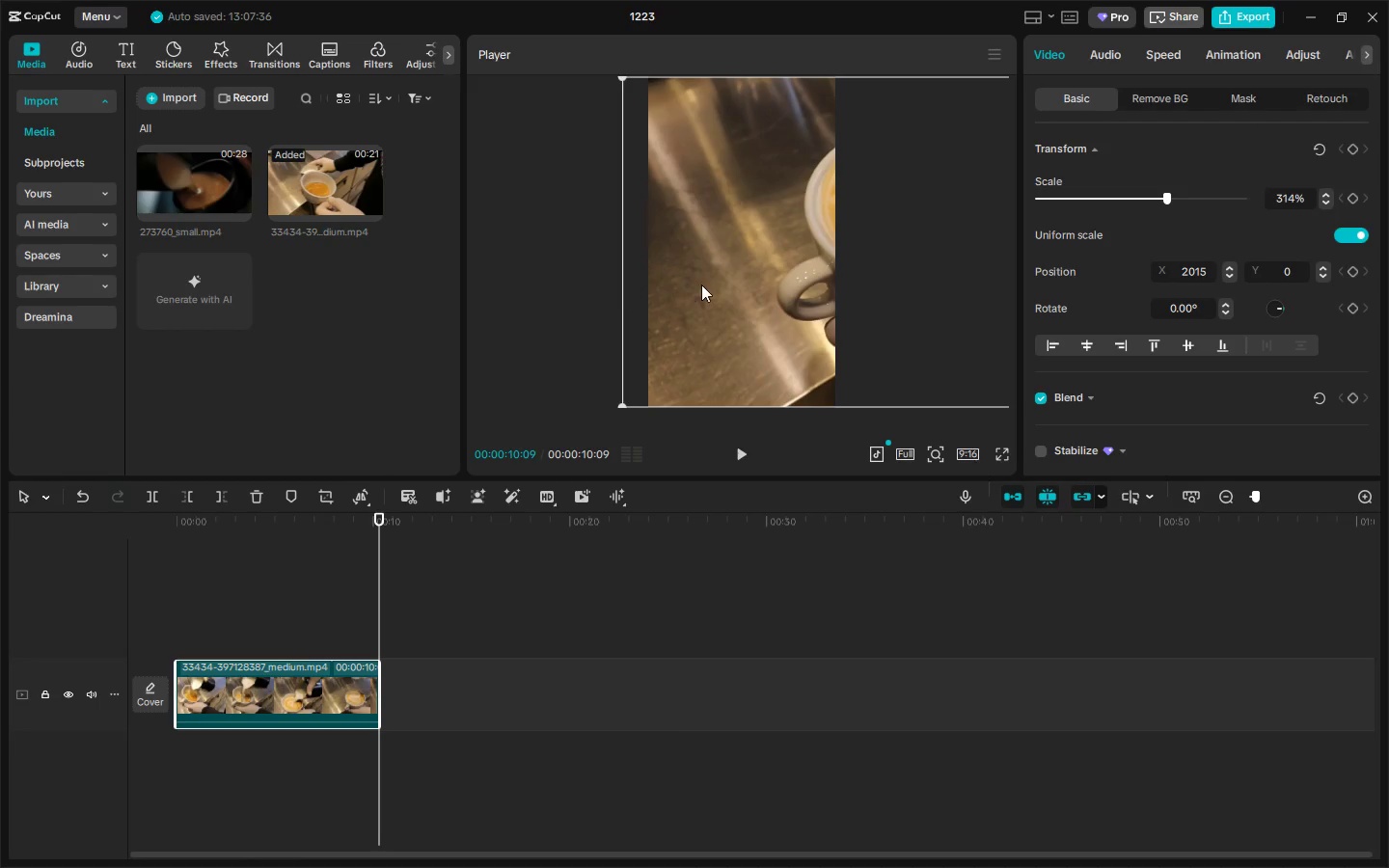 
left_click([701, 285])
 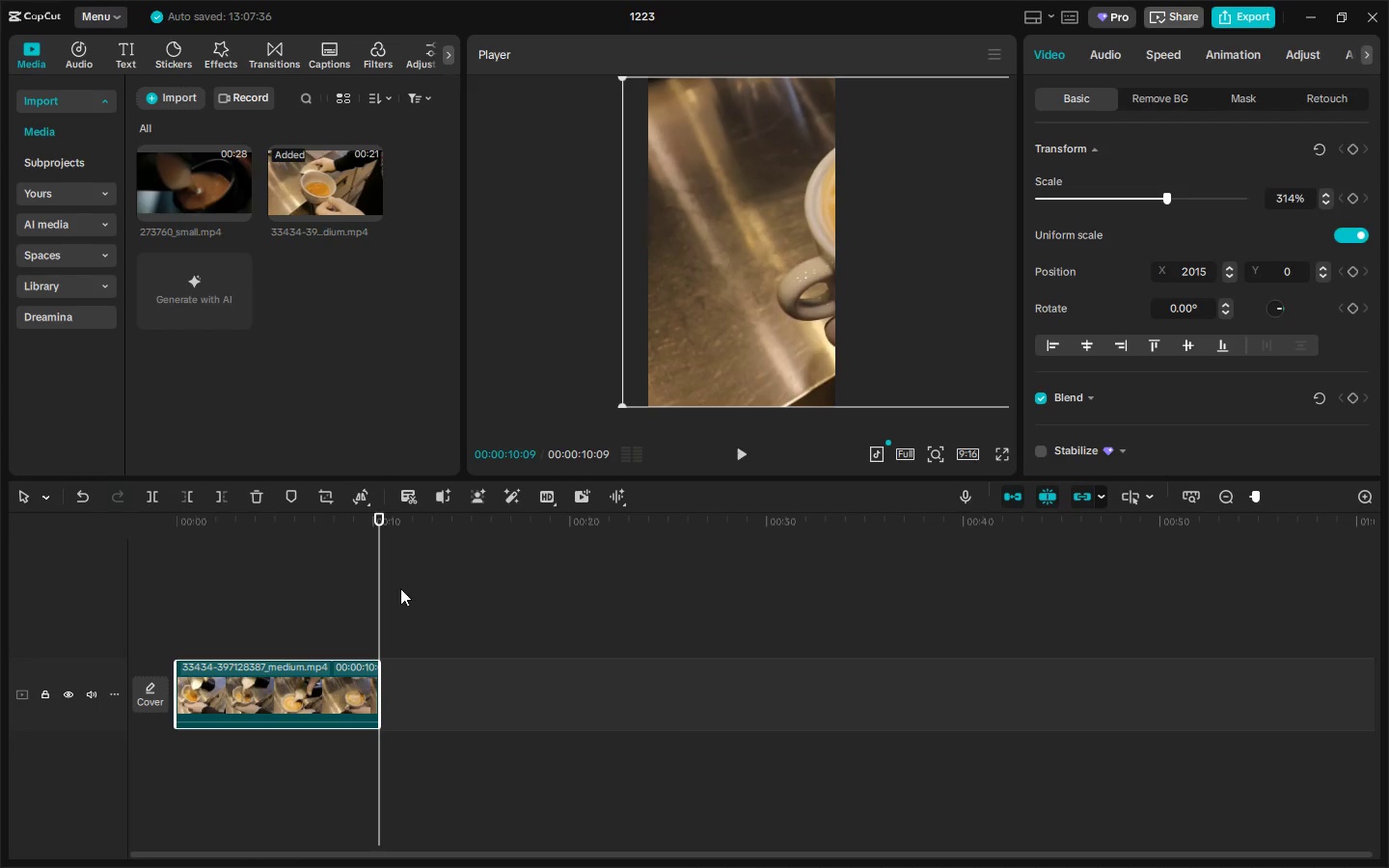 
left_click([283, 700])
 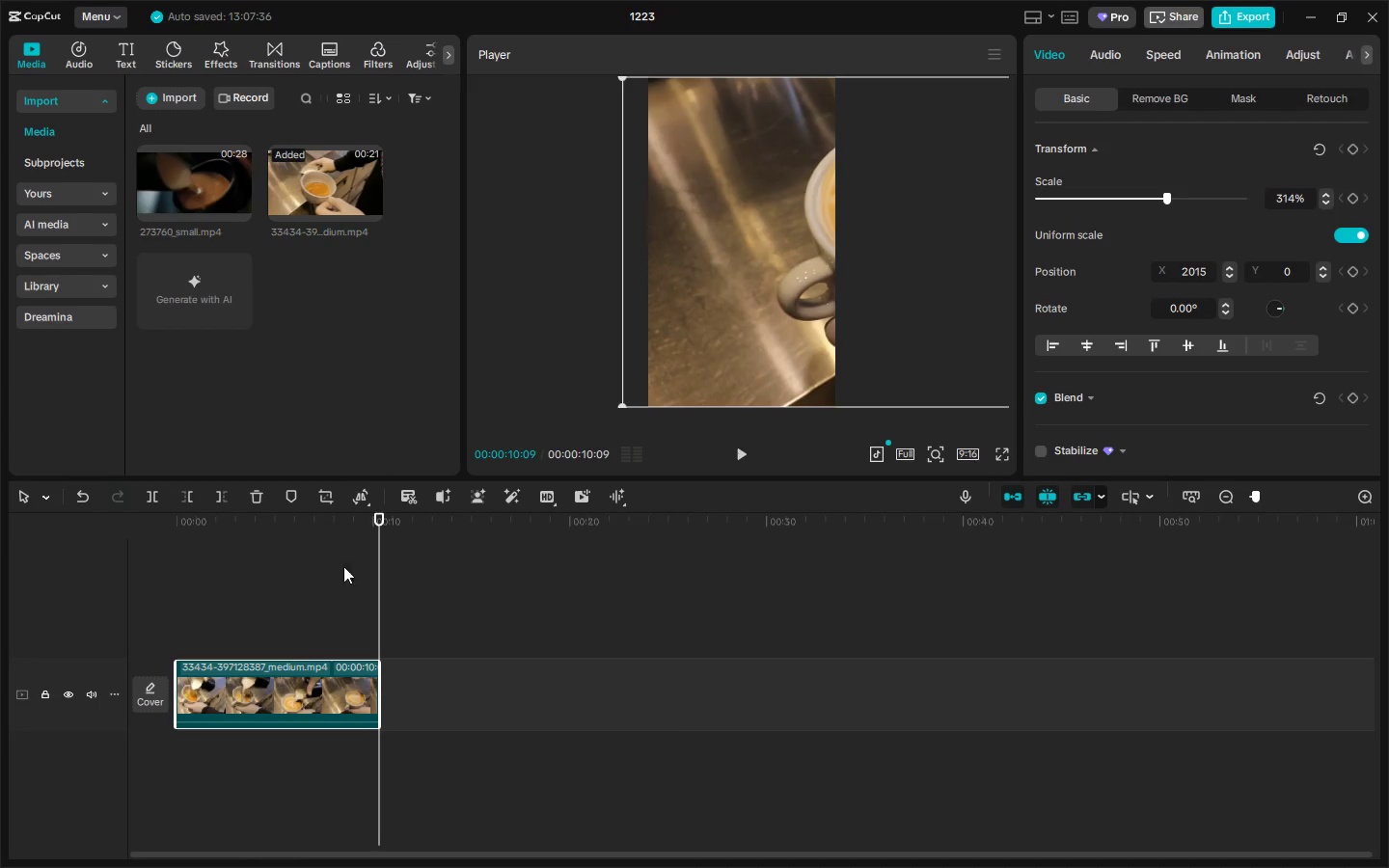 
left_click([311, 526])
 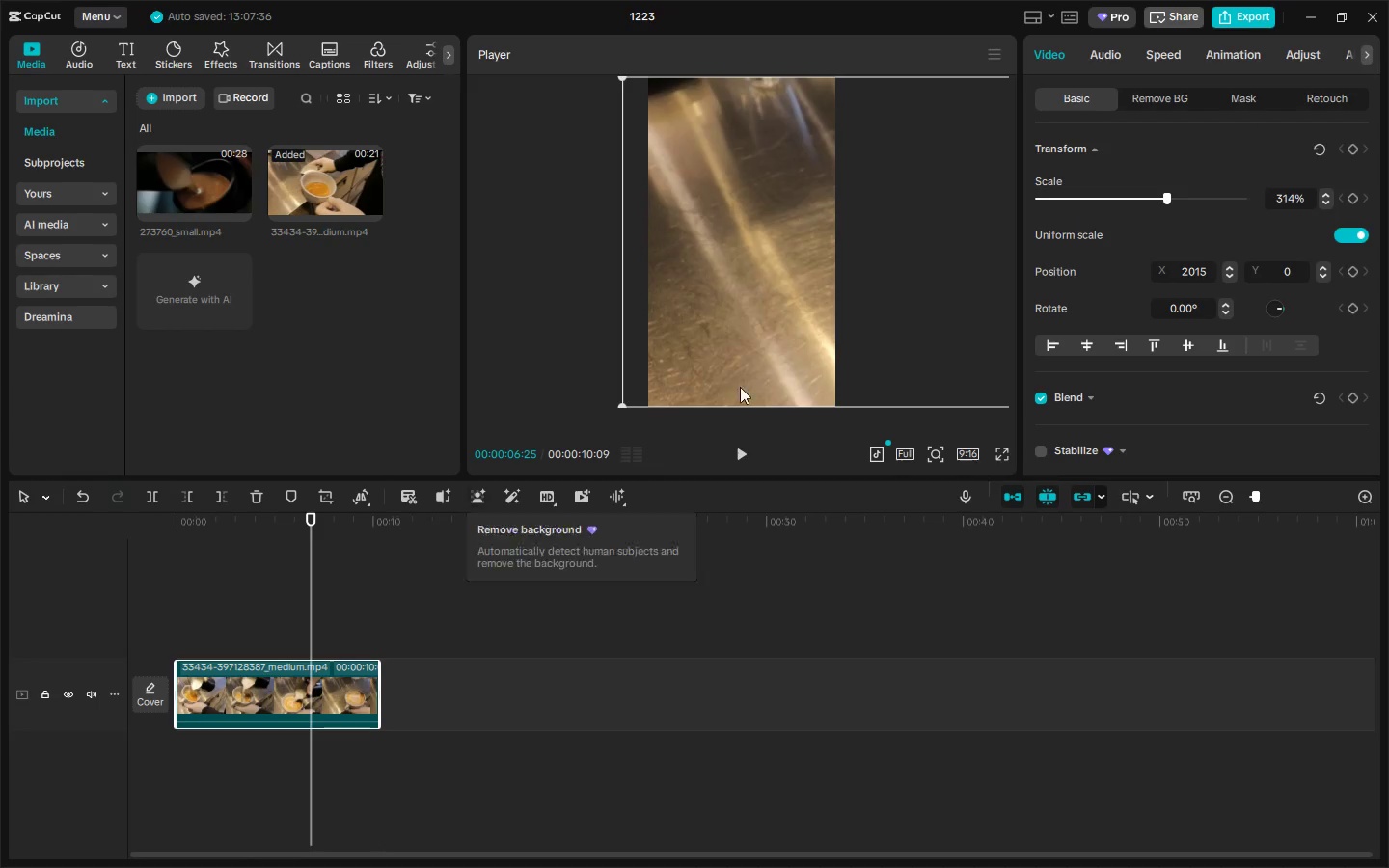 
left_click_drag(start_coordinate=[772, 358], to_coordinate=[530, 347])
 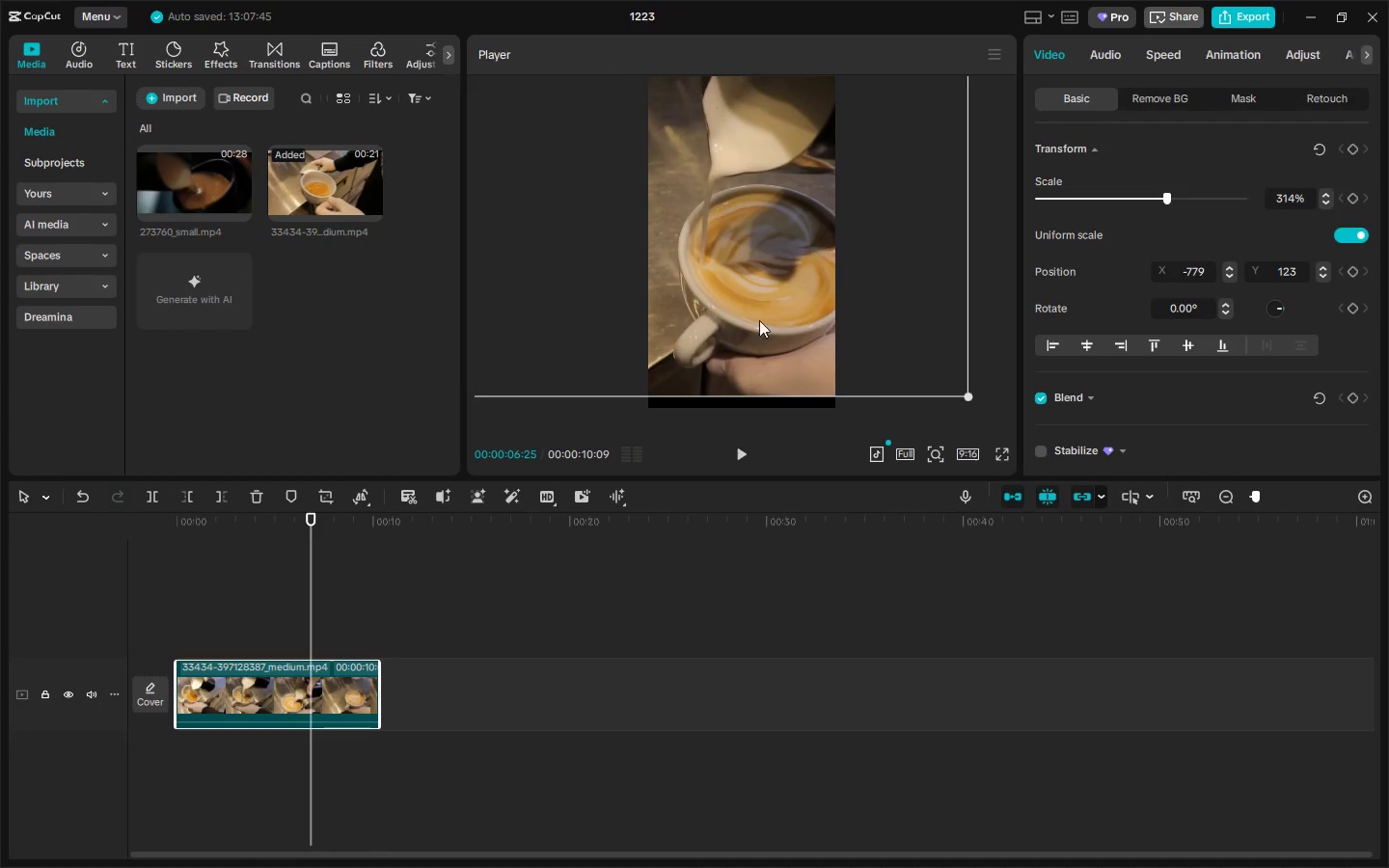 
left_click_drag(start_coordinate=[759, 320], to_coordinate=[729, 331])
 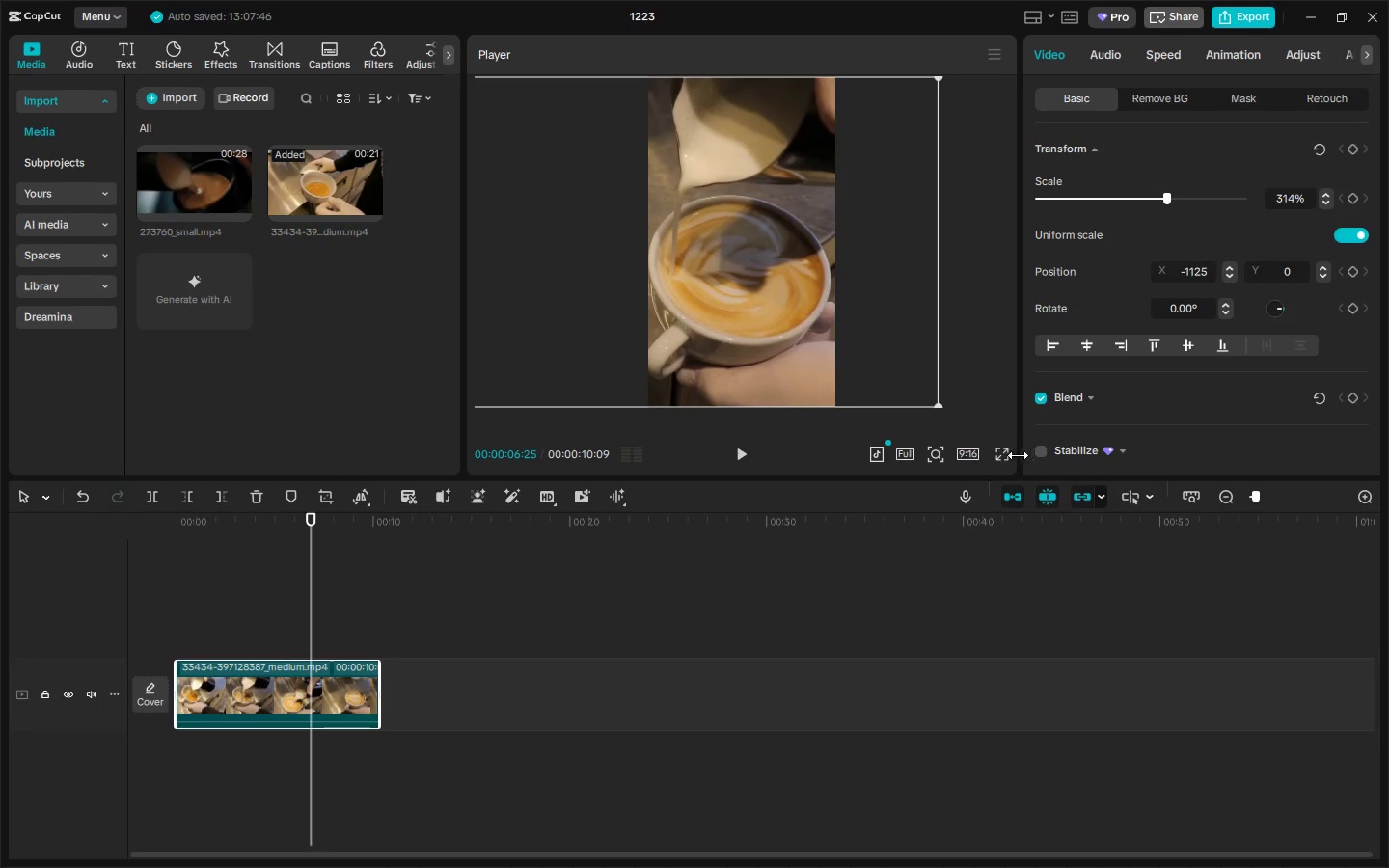 
key(Space)
 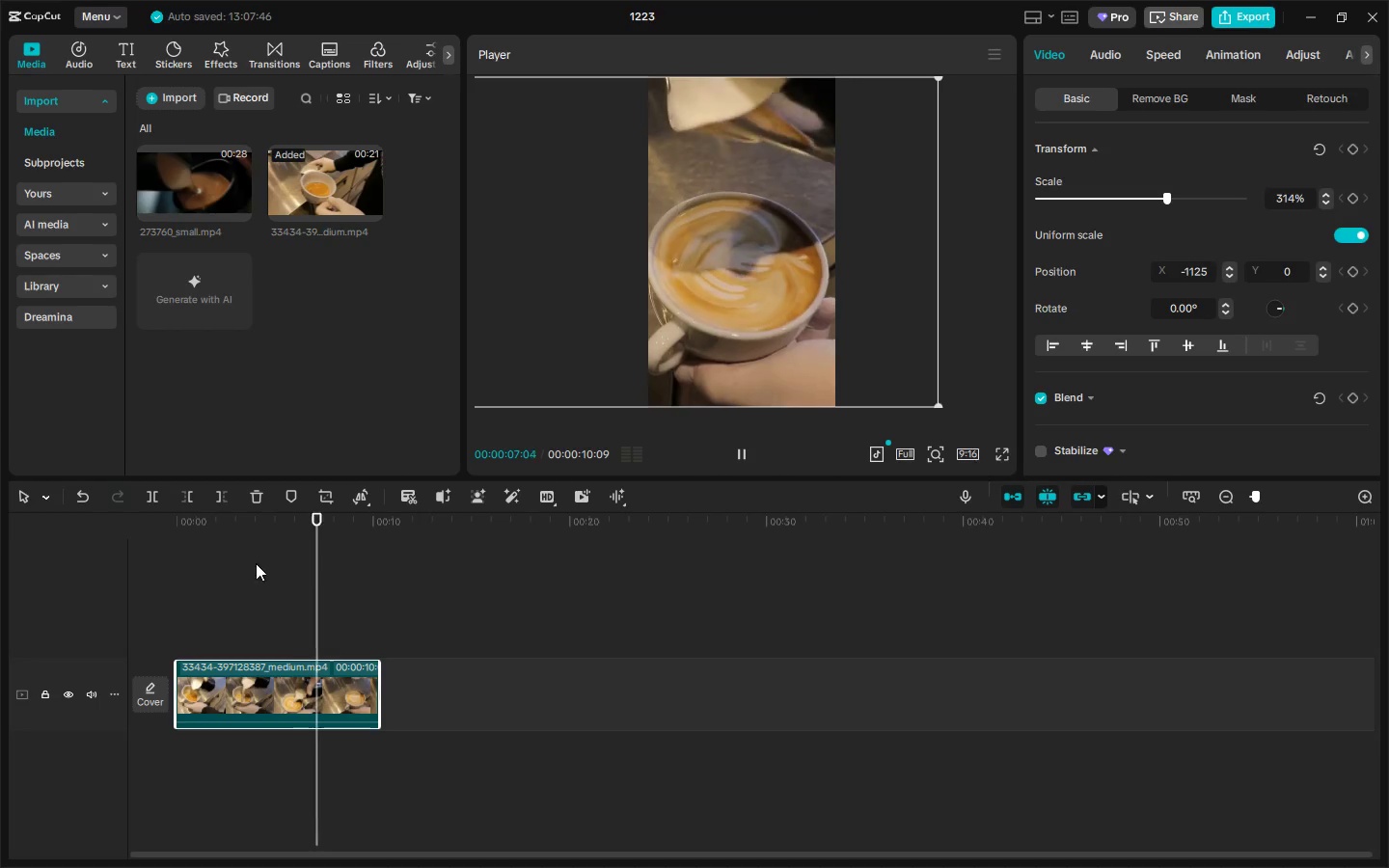 
left_click_drag(start_coordinate=[235, 535], to_coordinate=[99, 545])
 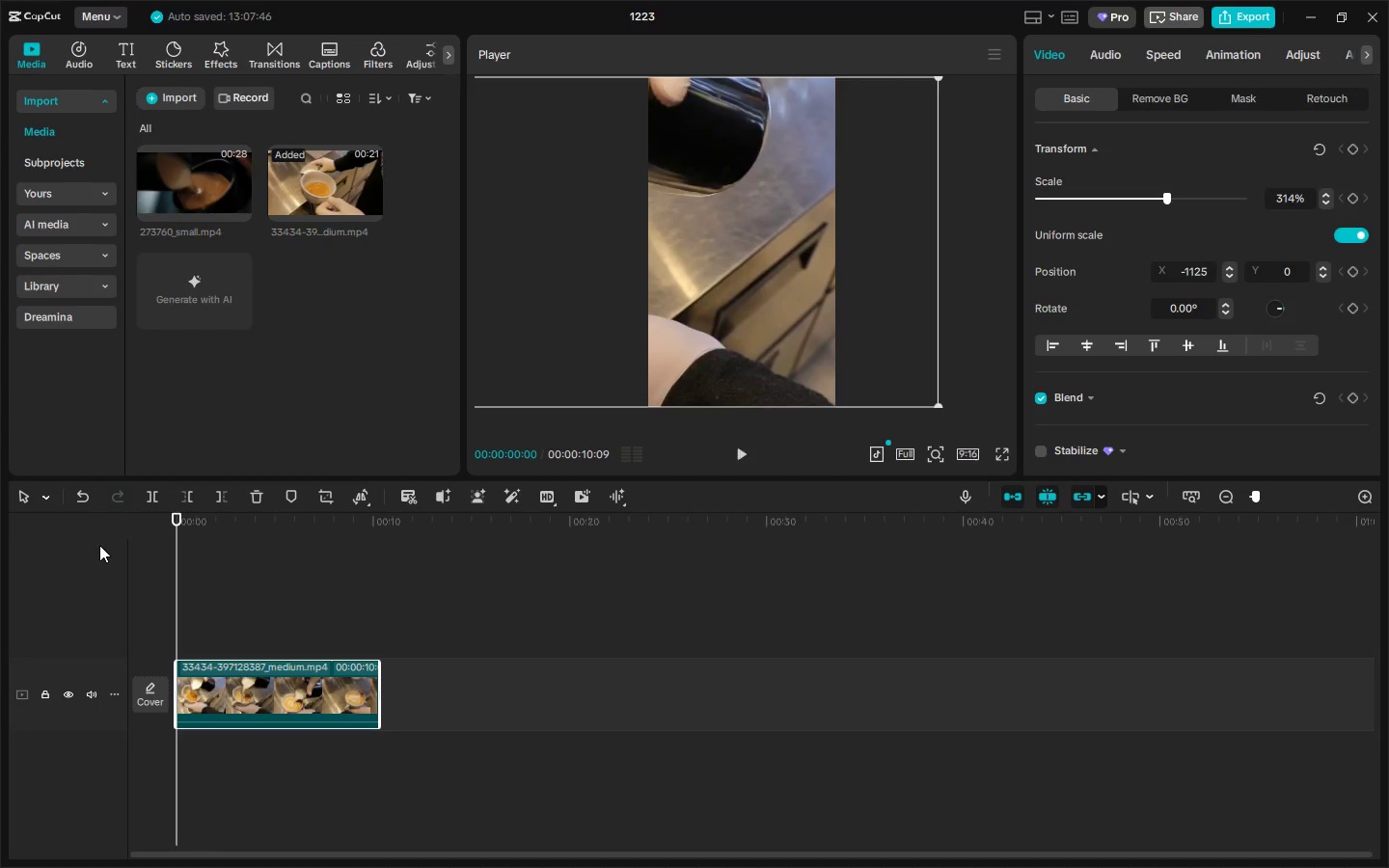 
key(Space)
 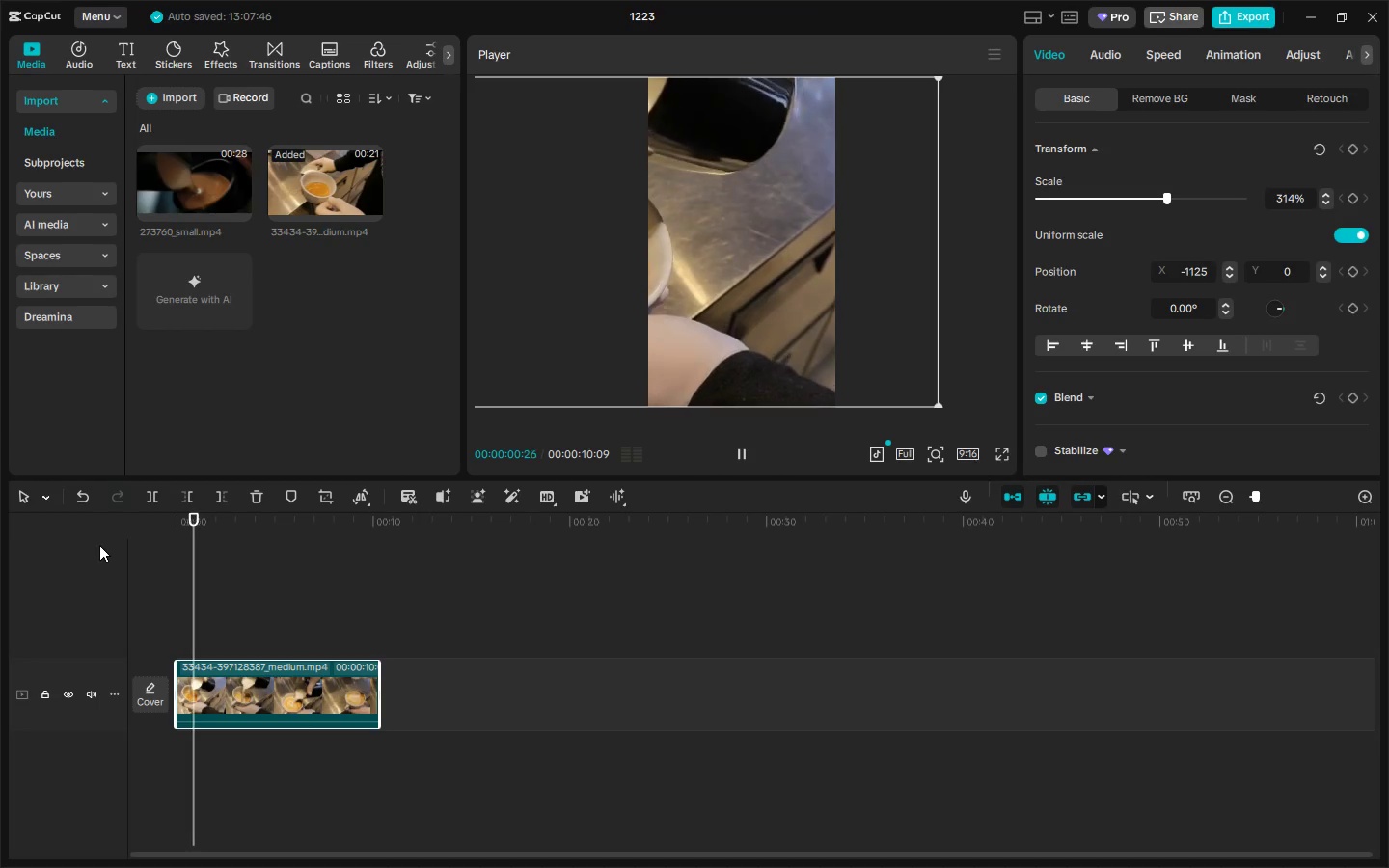 
key(Space)
 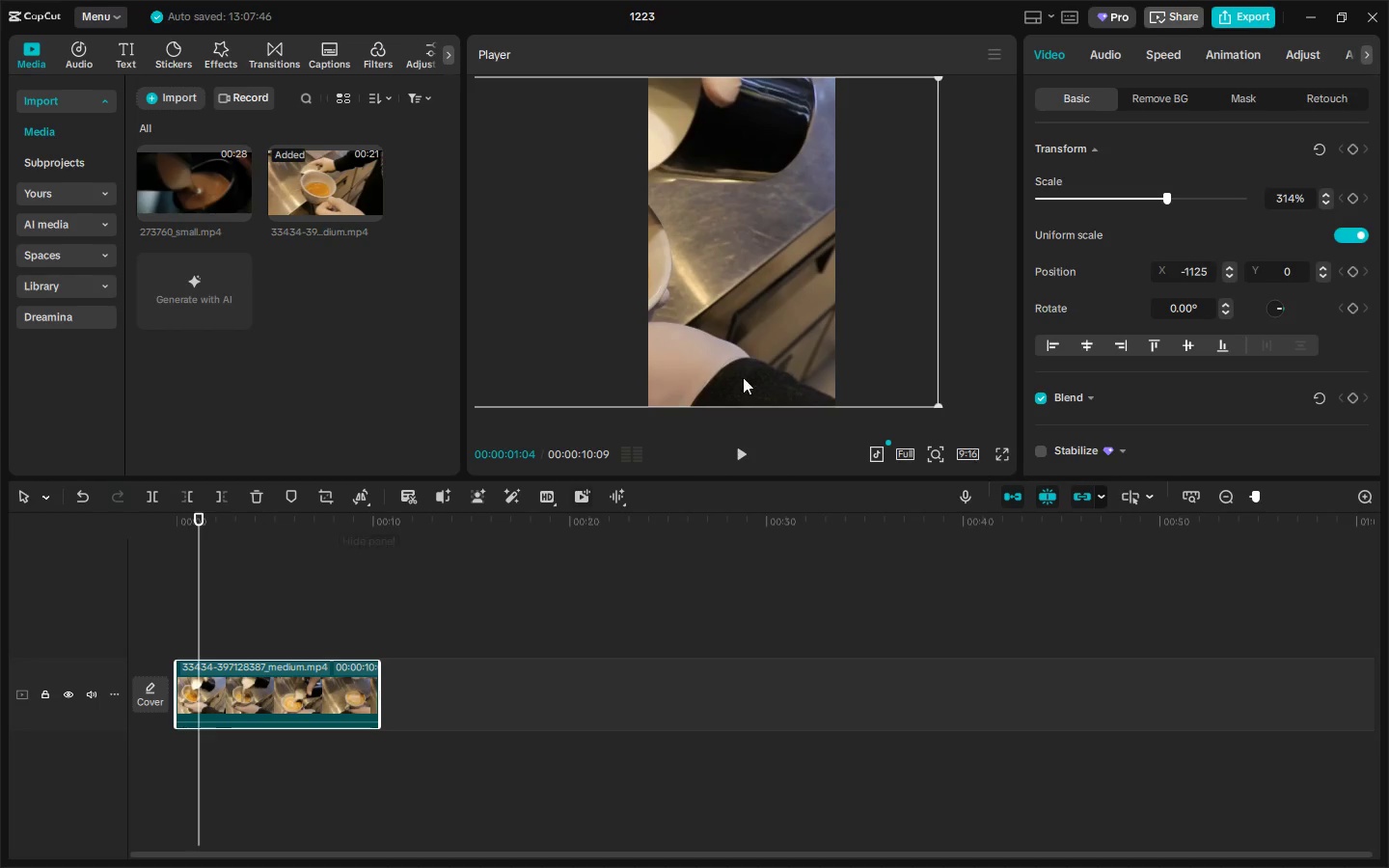 
left_click_drag(start_coordinate=[743, 339], to_coordinate=[897, 344])
 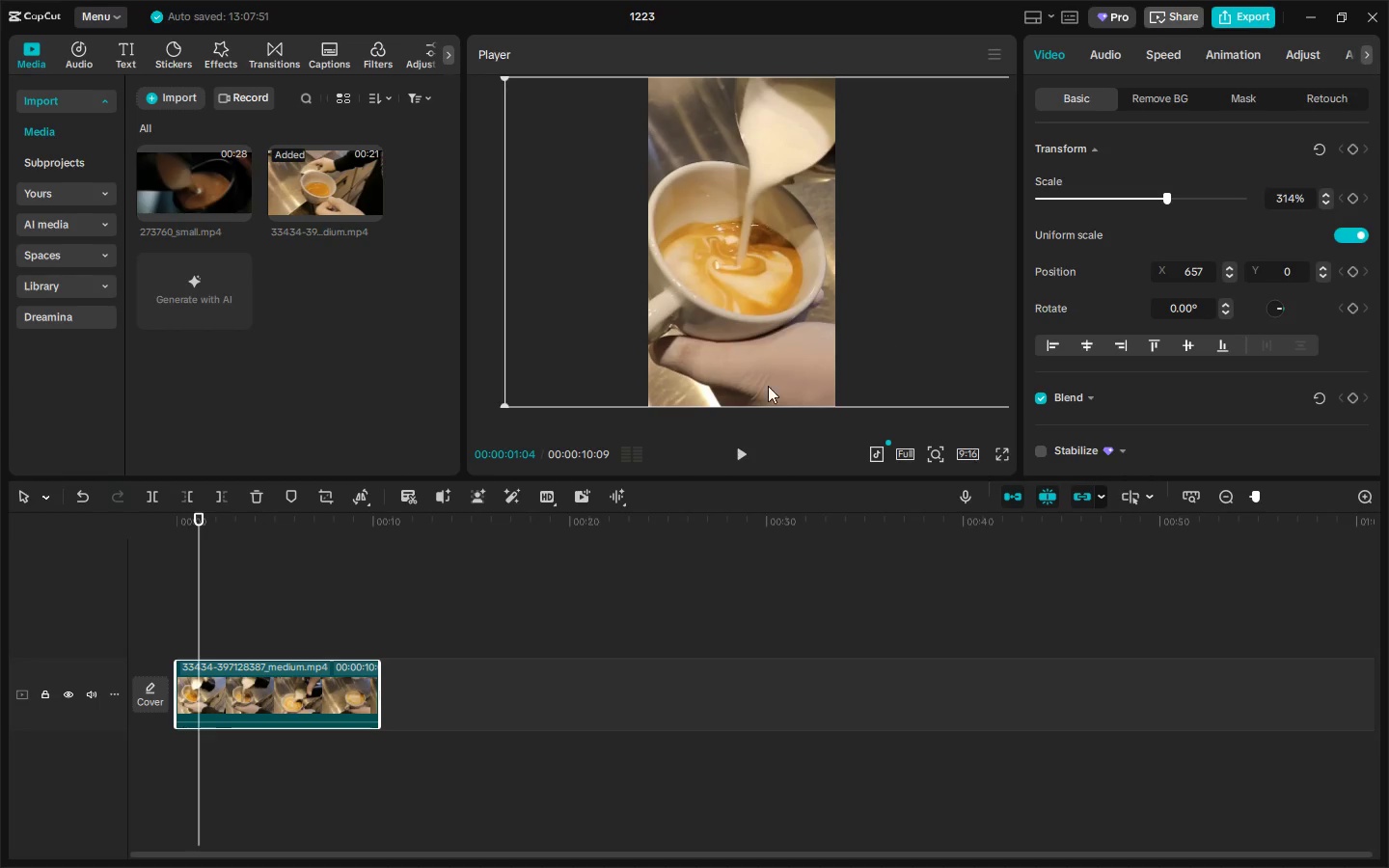 
key(Space)
 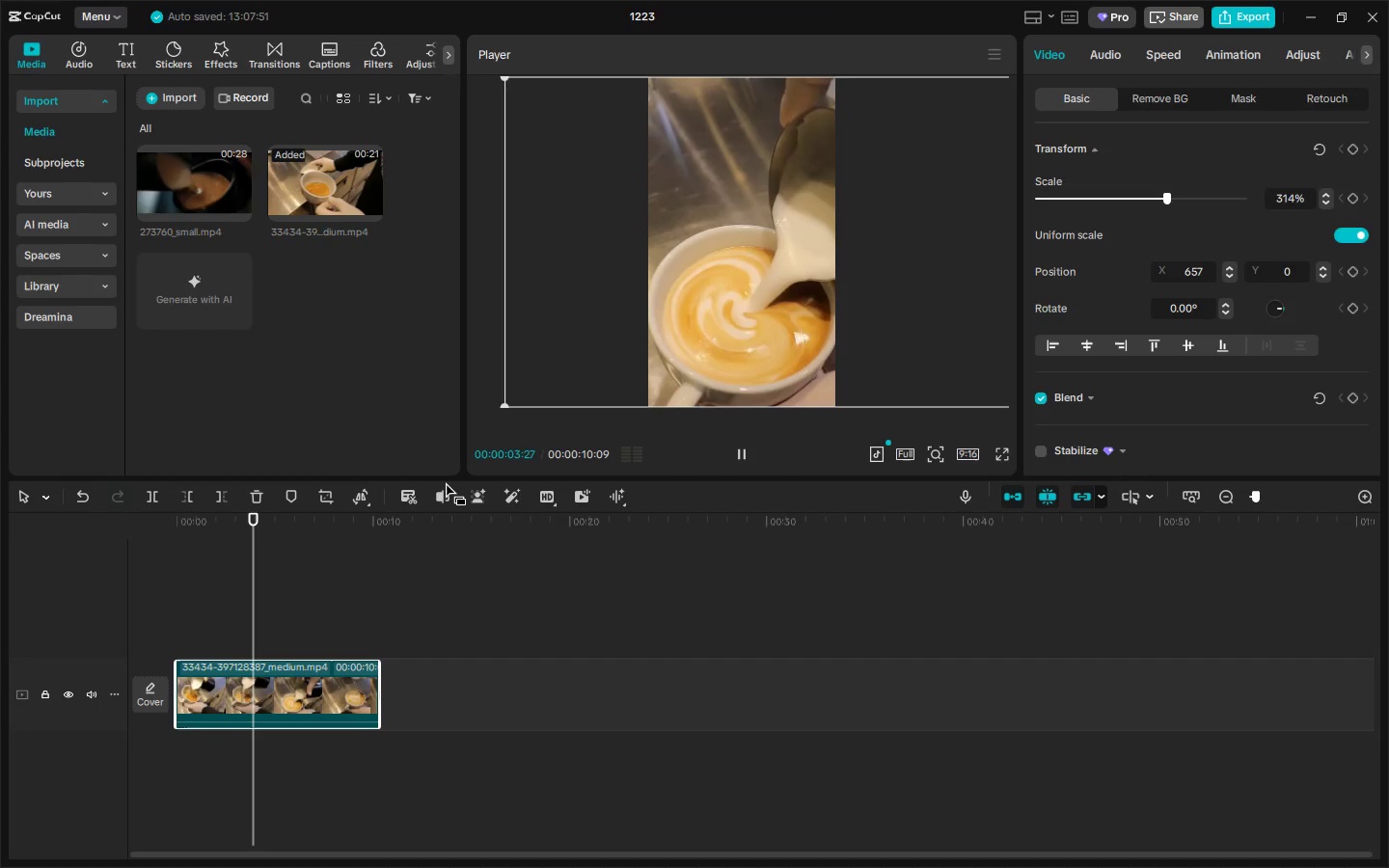 
key(Space)
 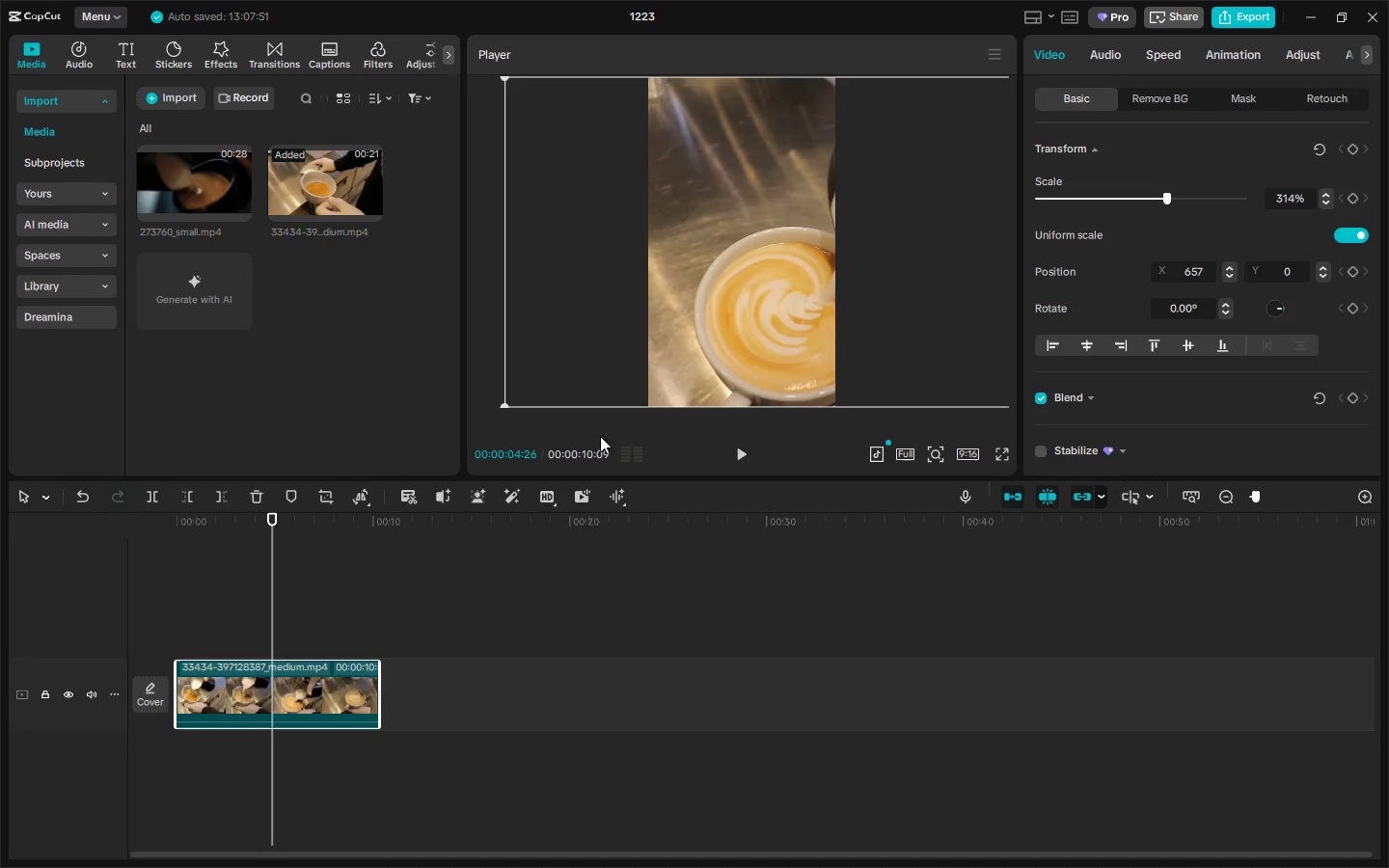 
left_click_drag(start_coordinate=[778, 351], to_coordinate=[749, 351])
 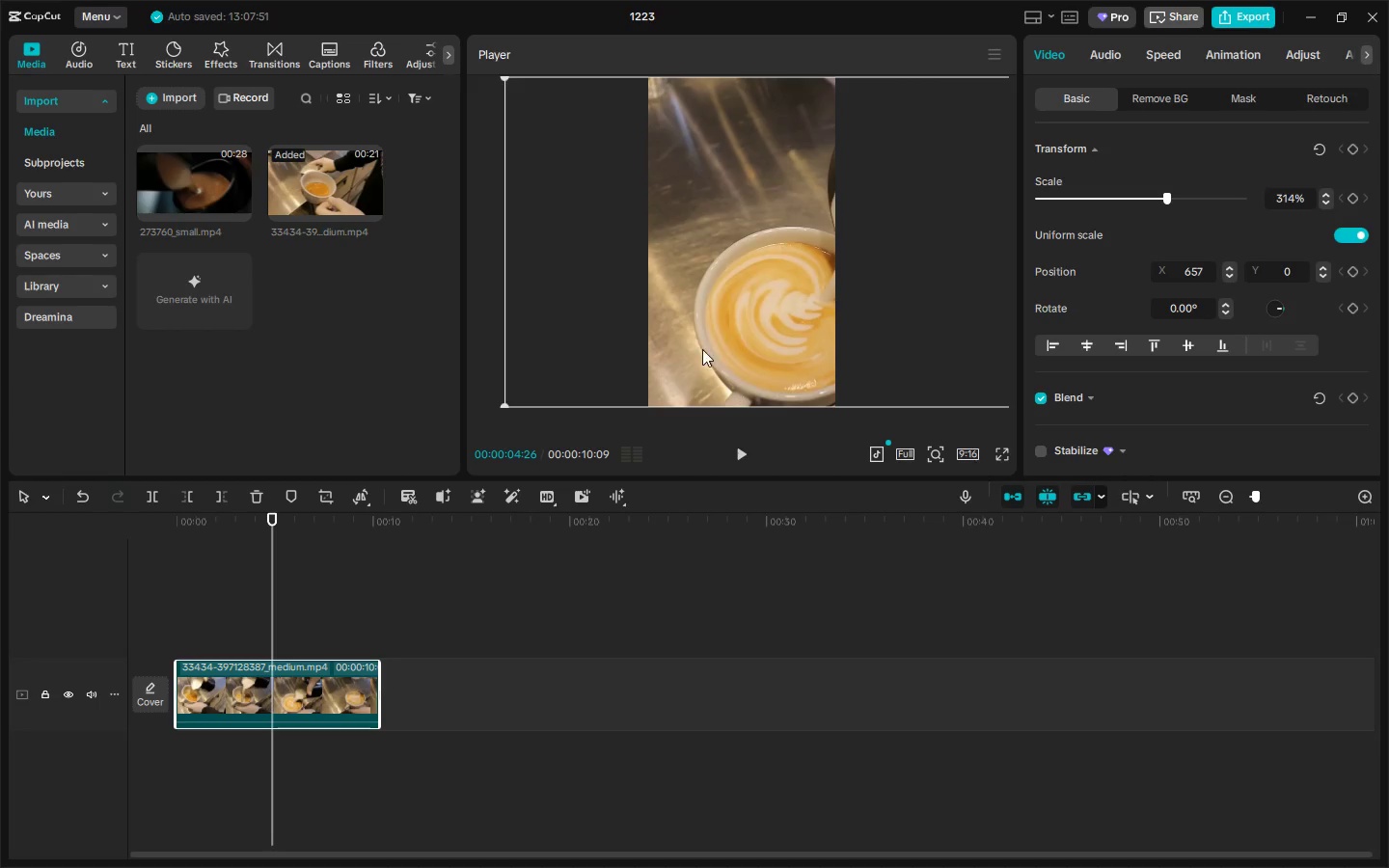 
left_click_drag(start_coordinate=[701, 349], to_coordinate=[666, 350])
 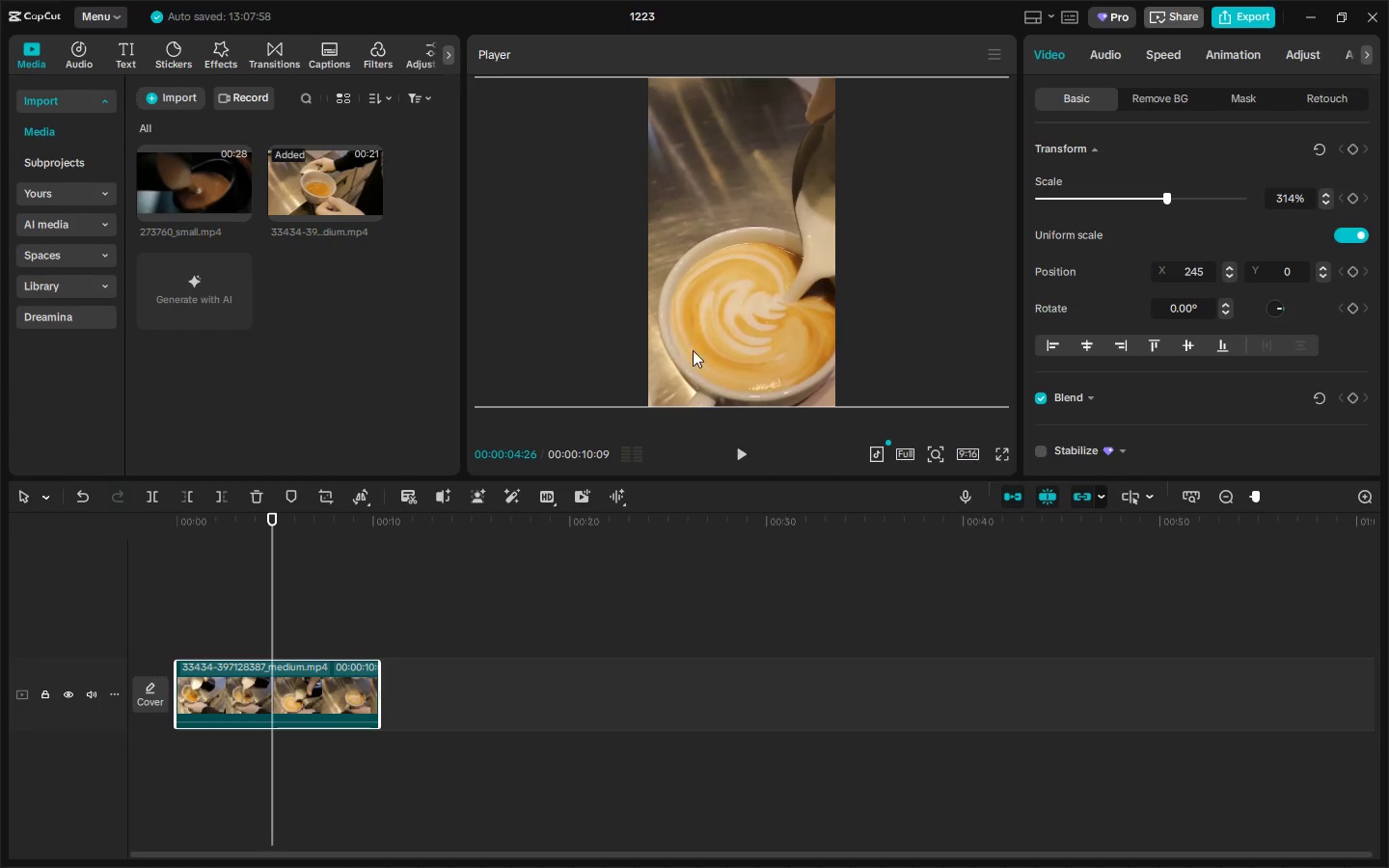 
left_click_drag(start_coordinate=[713, 350], to_coordinate=[692, 350])
 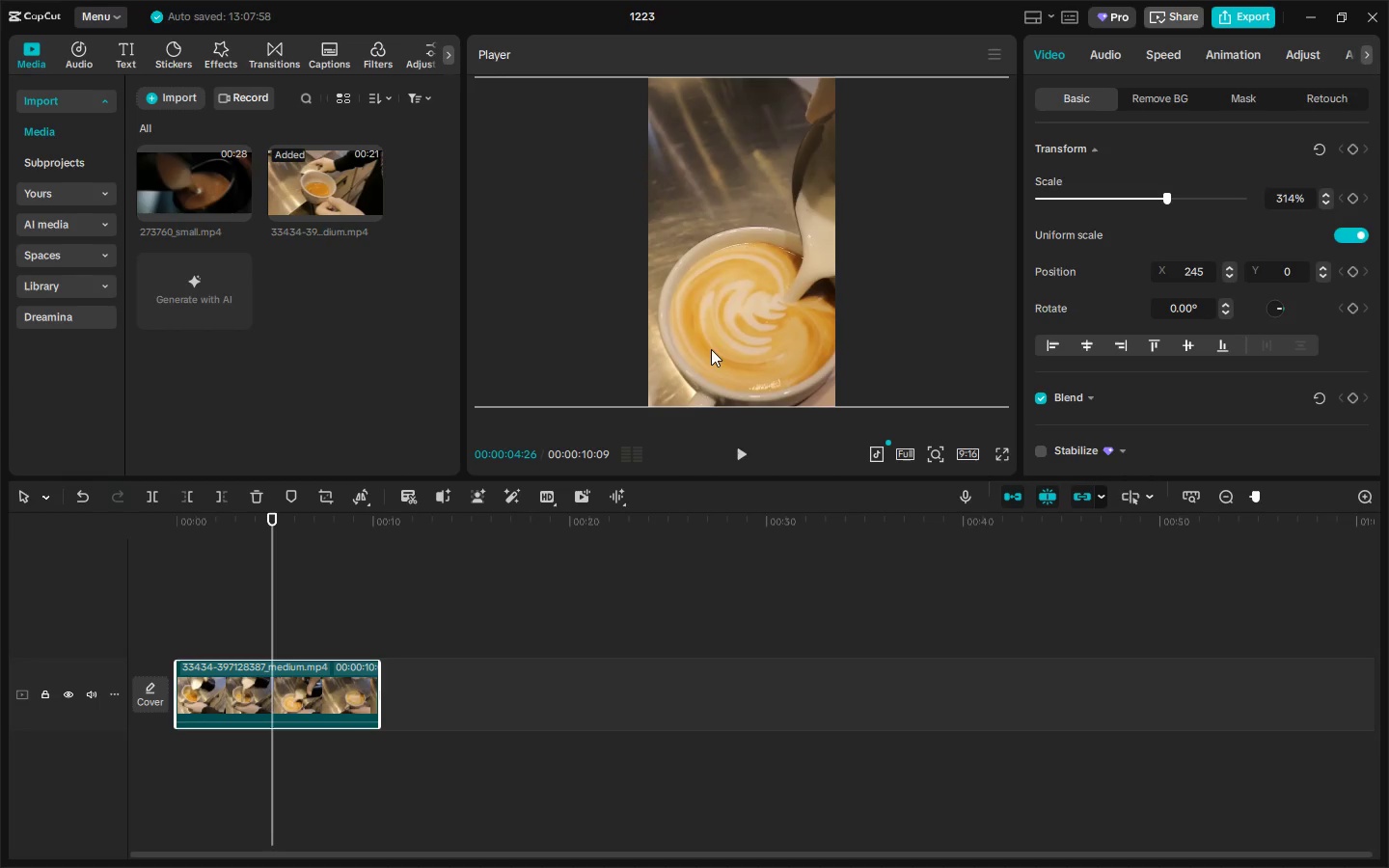 
left_click_drag(start_coordinate=[712, 349], to_coordinate=[680, 349])
 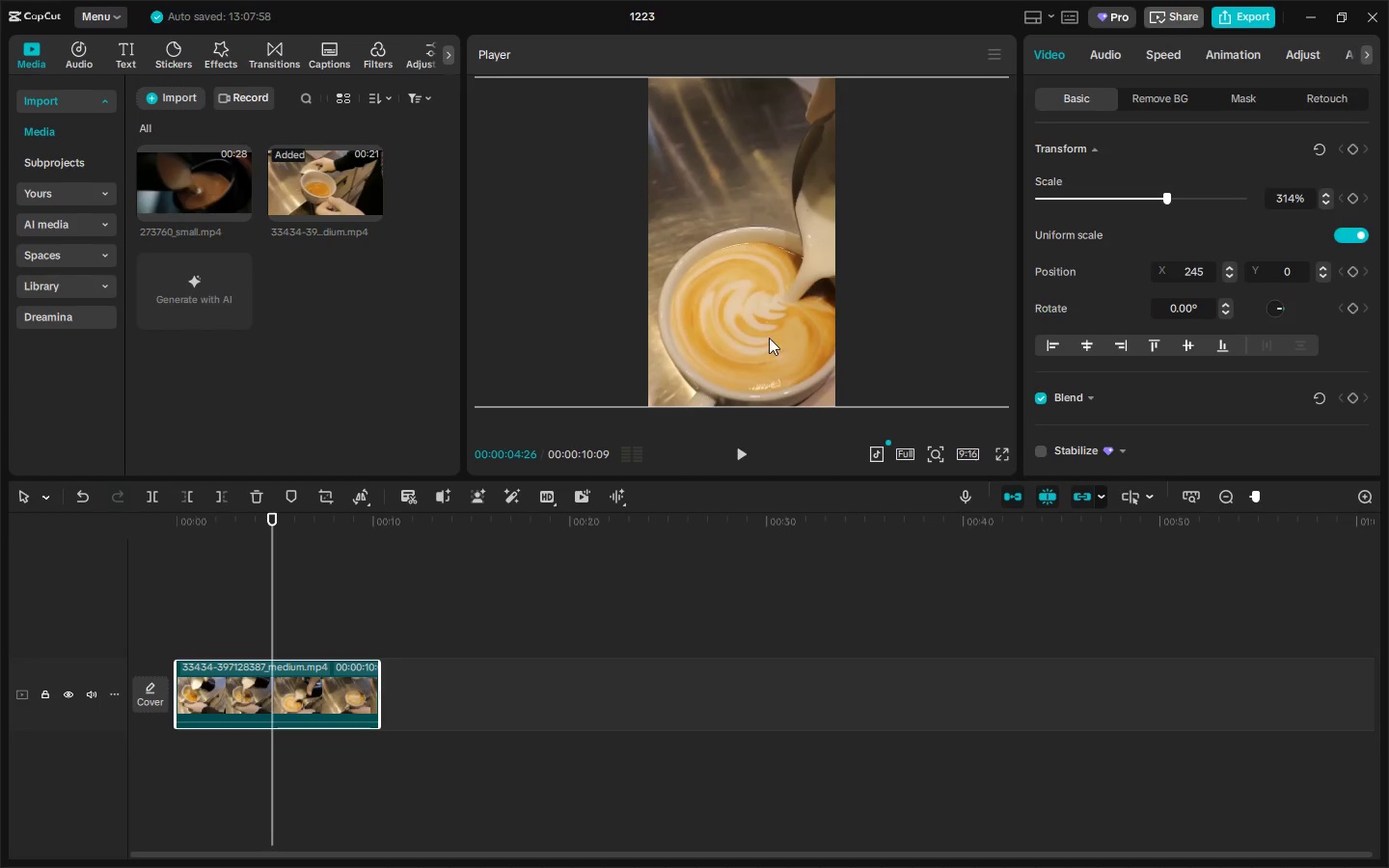 
left_click_drag(start_coordinate=[769, 337], to_coordinate=[741, 338])
 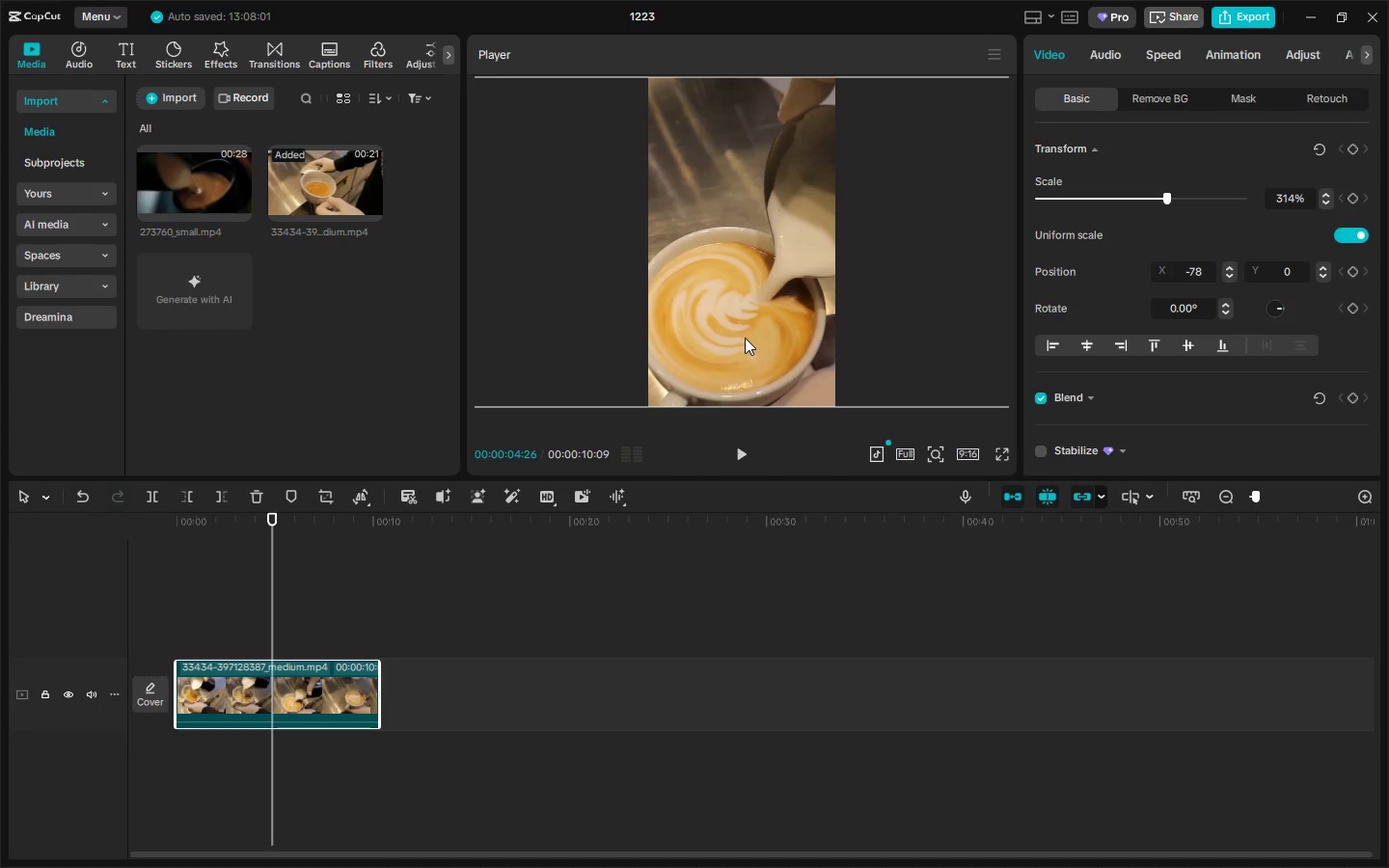 
left_click_drag(start_coordinate=[743, 338], to_coordinate=[760, 340])
 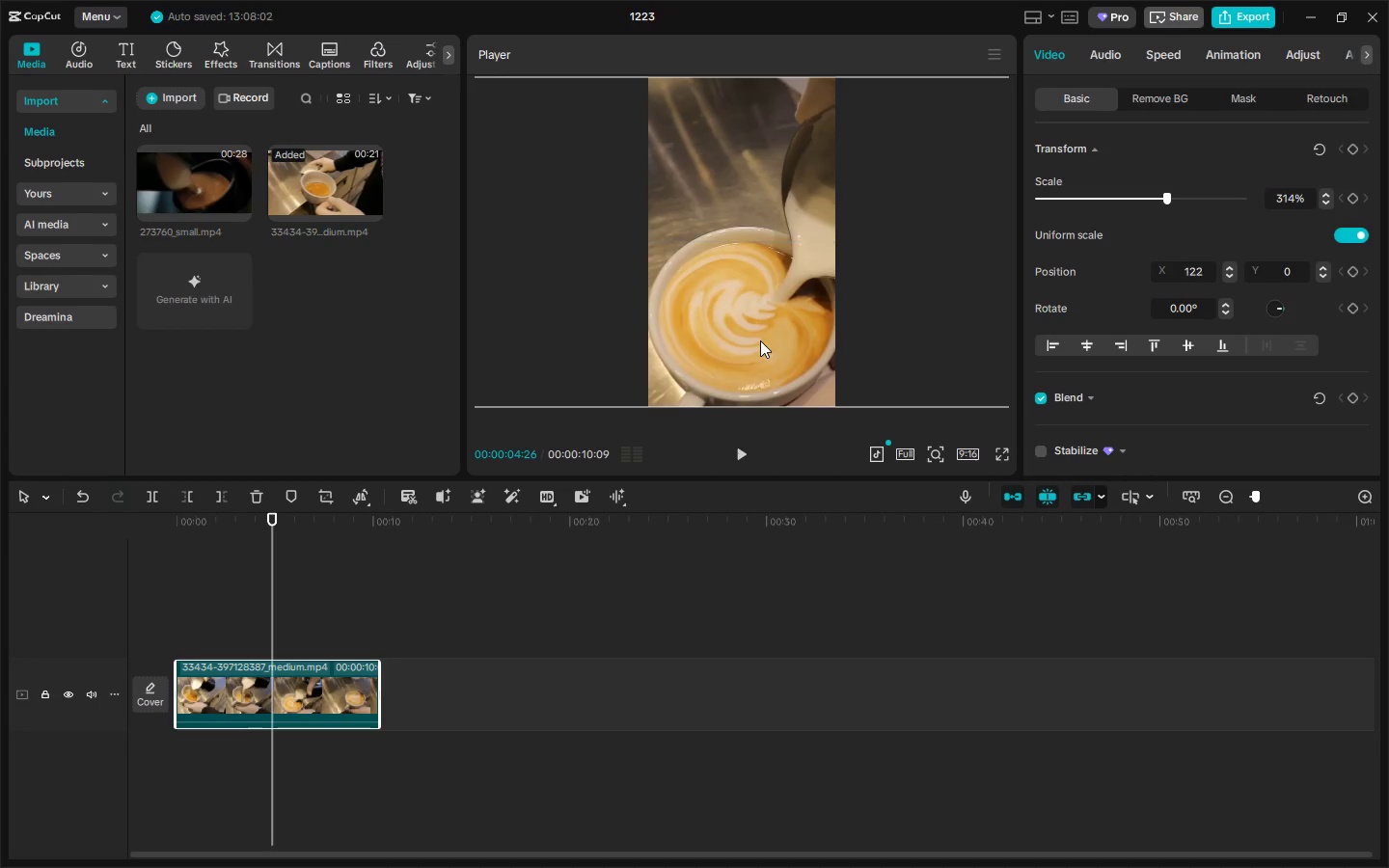 
key(Space)
 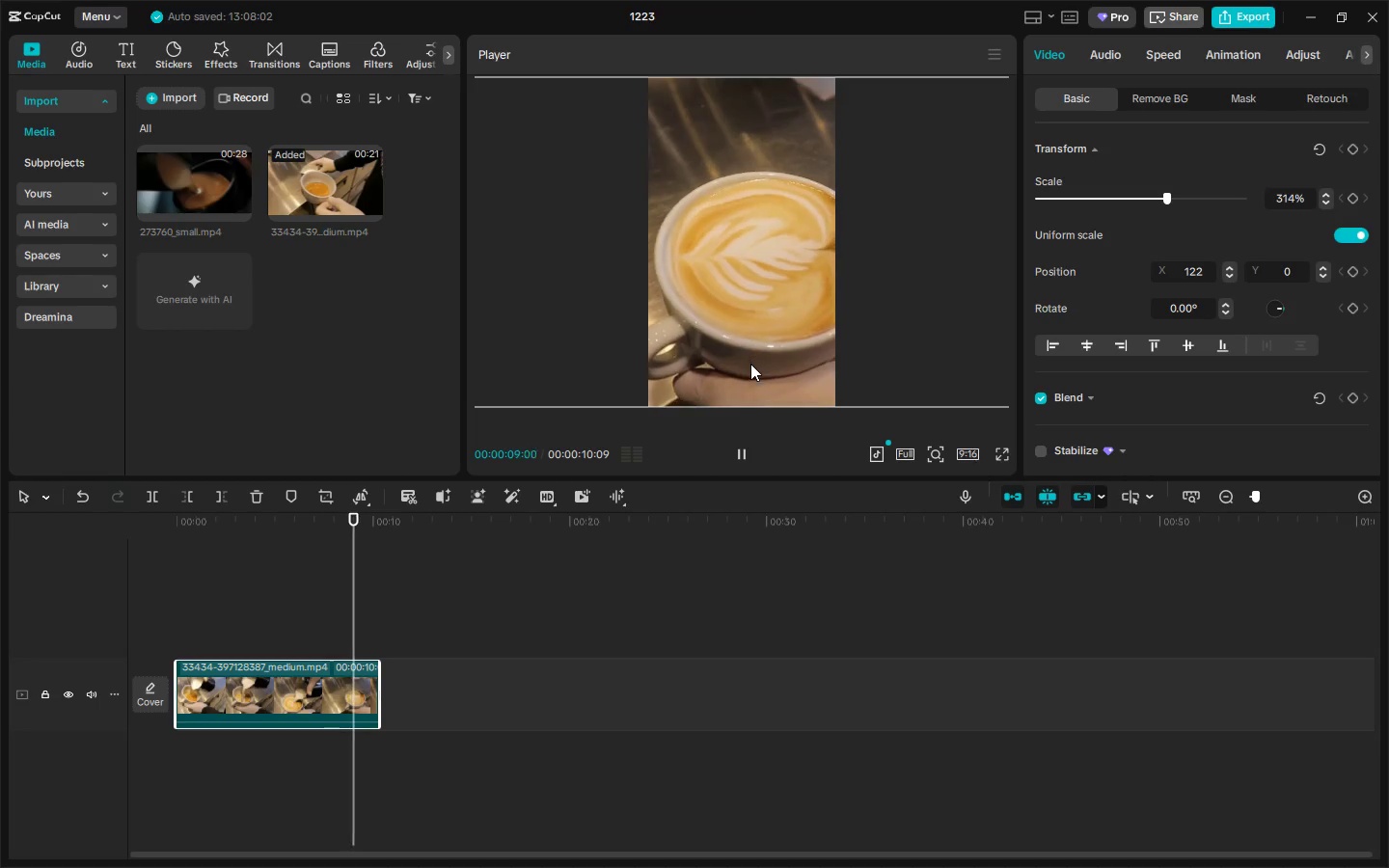 
wait(5.56)
 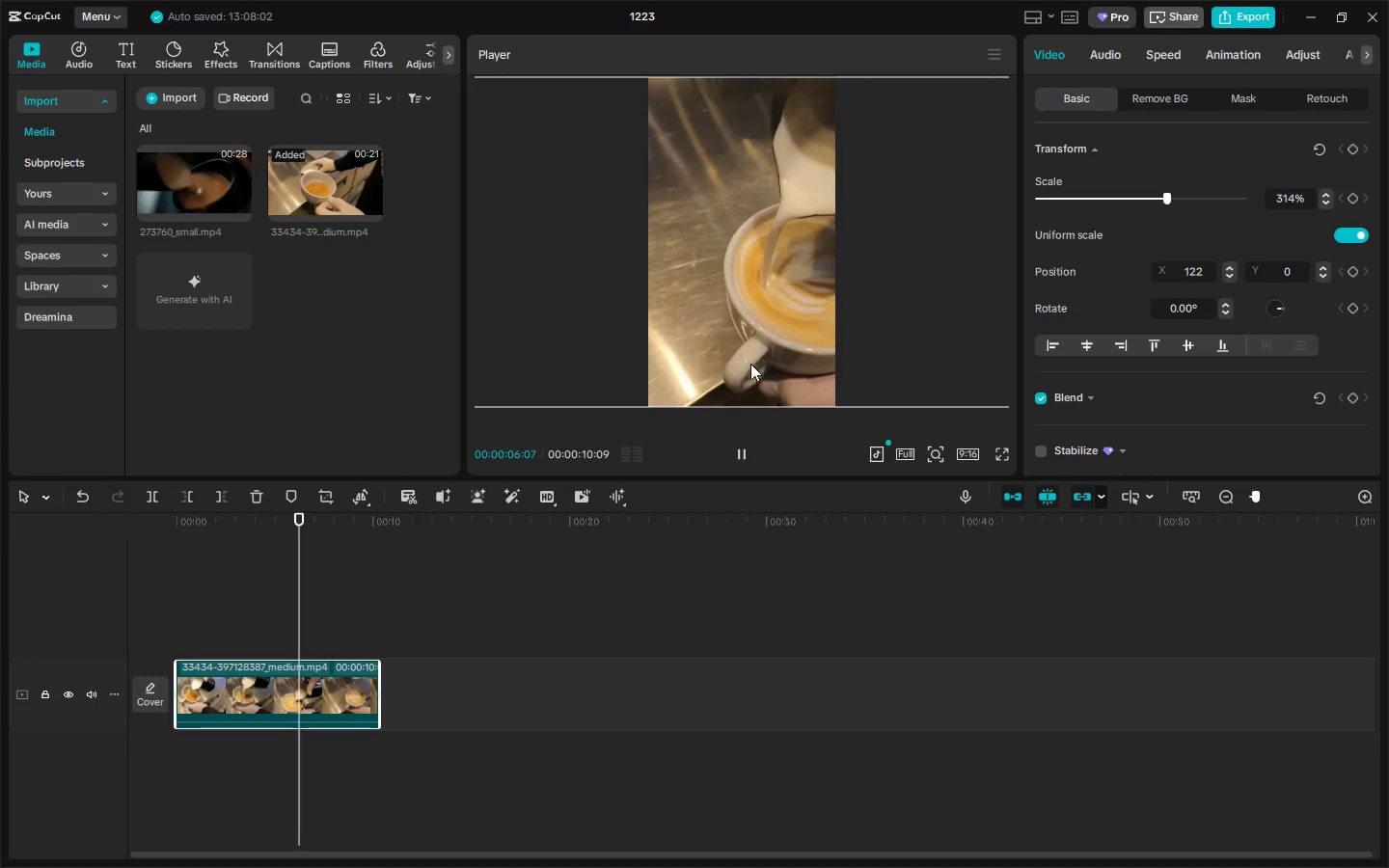 
key(Space)
 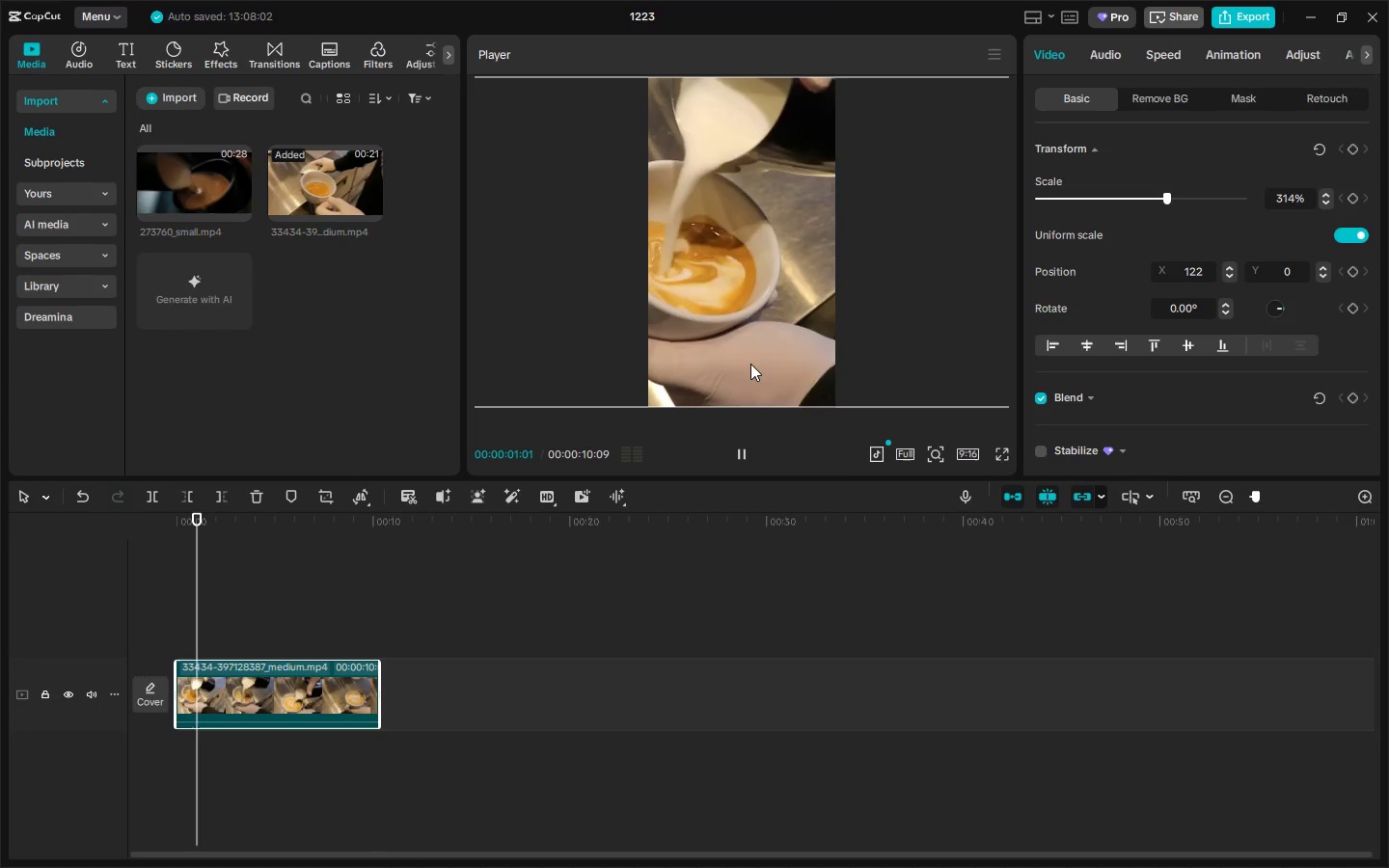 
key(Space)
 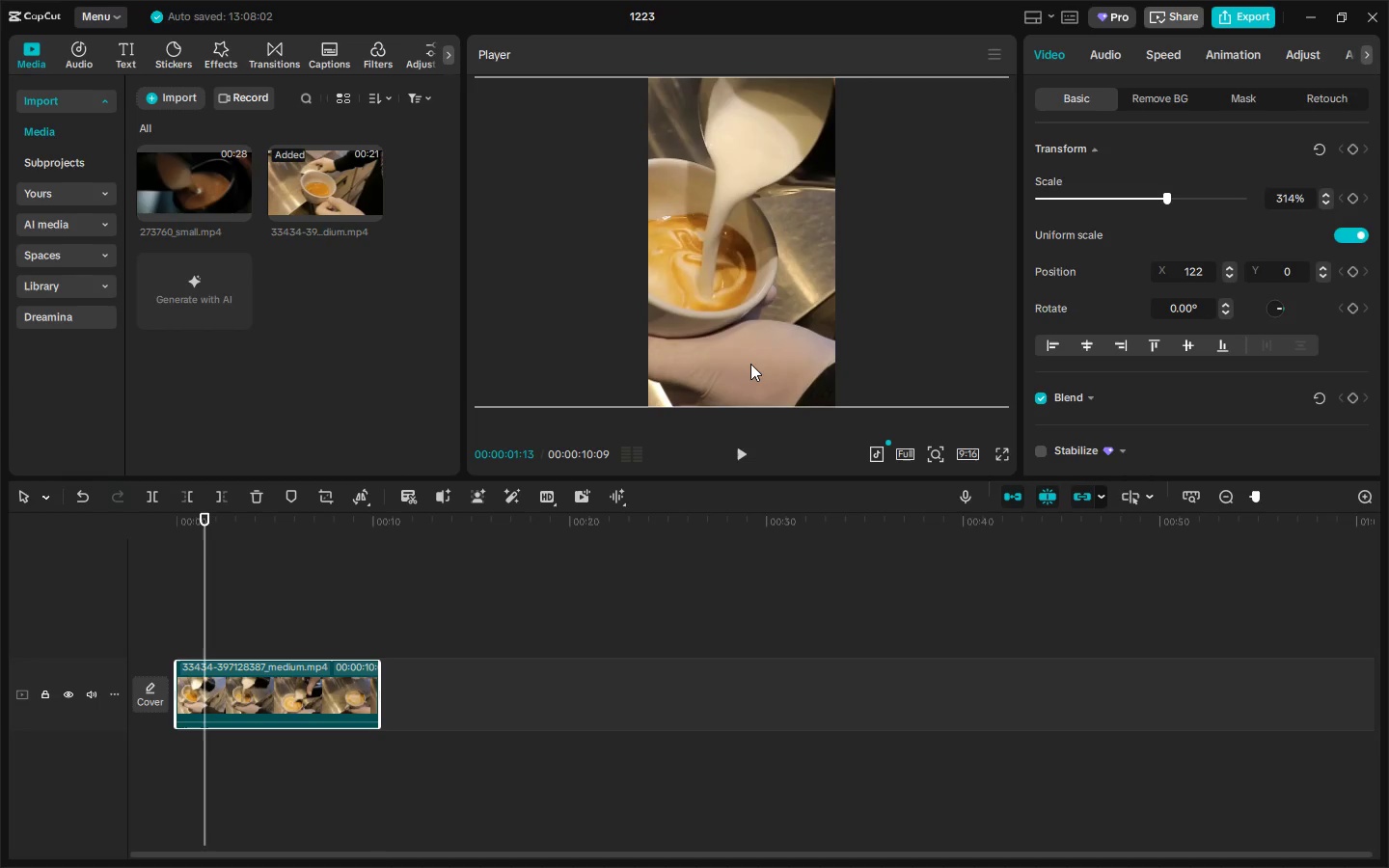 
key(Space)
 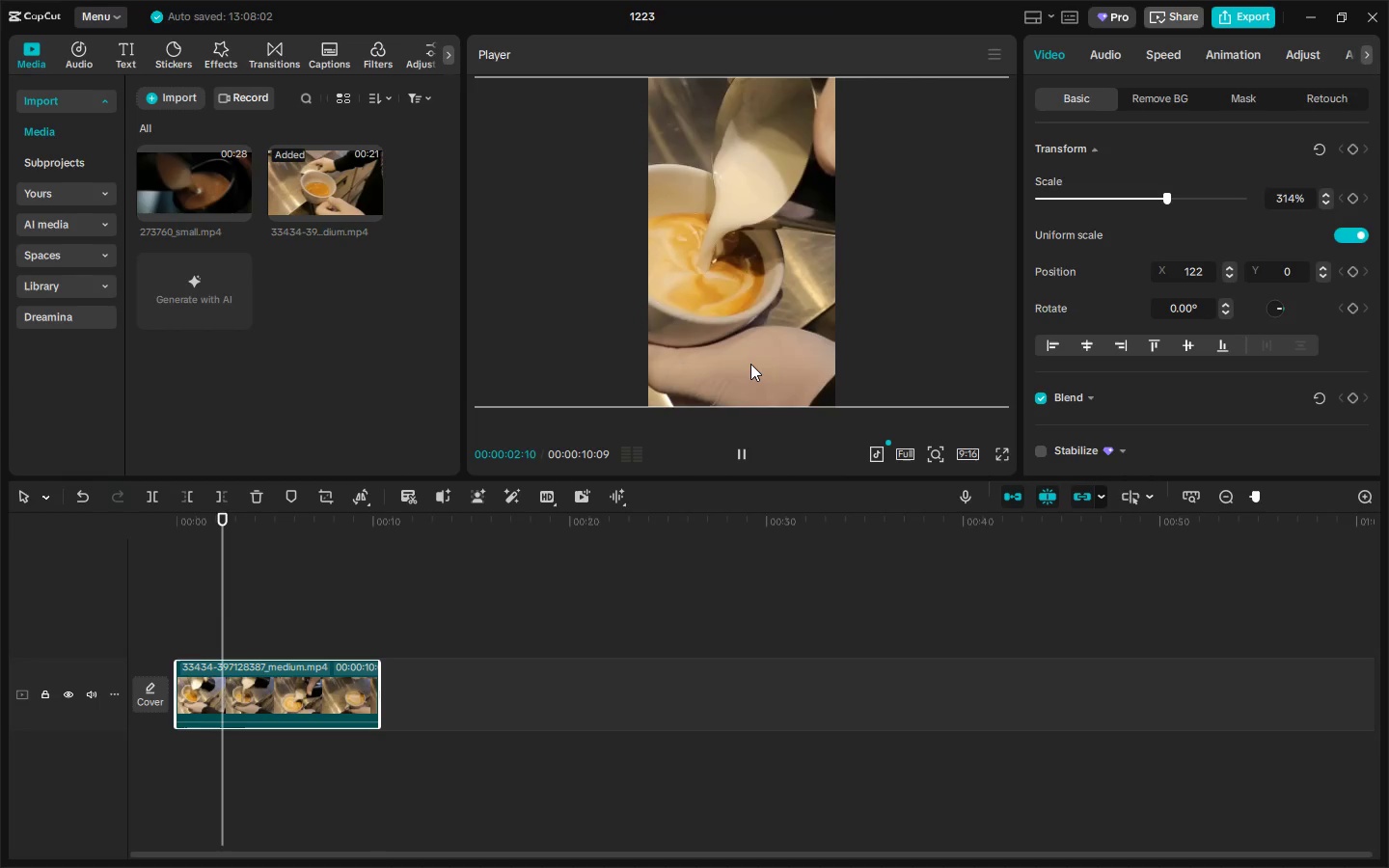 
key(Space)
 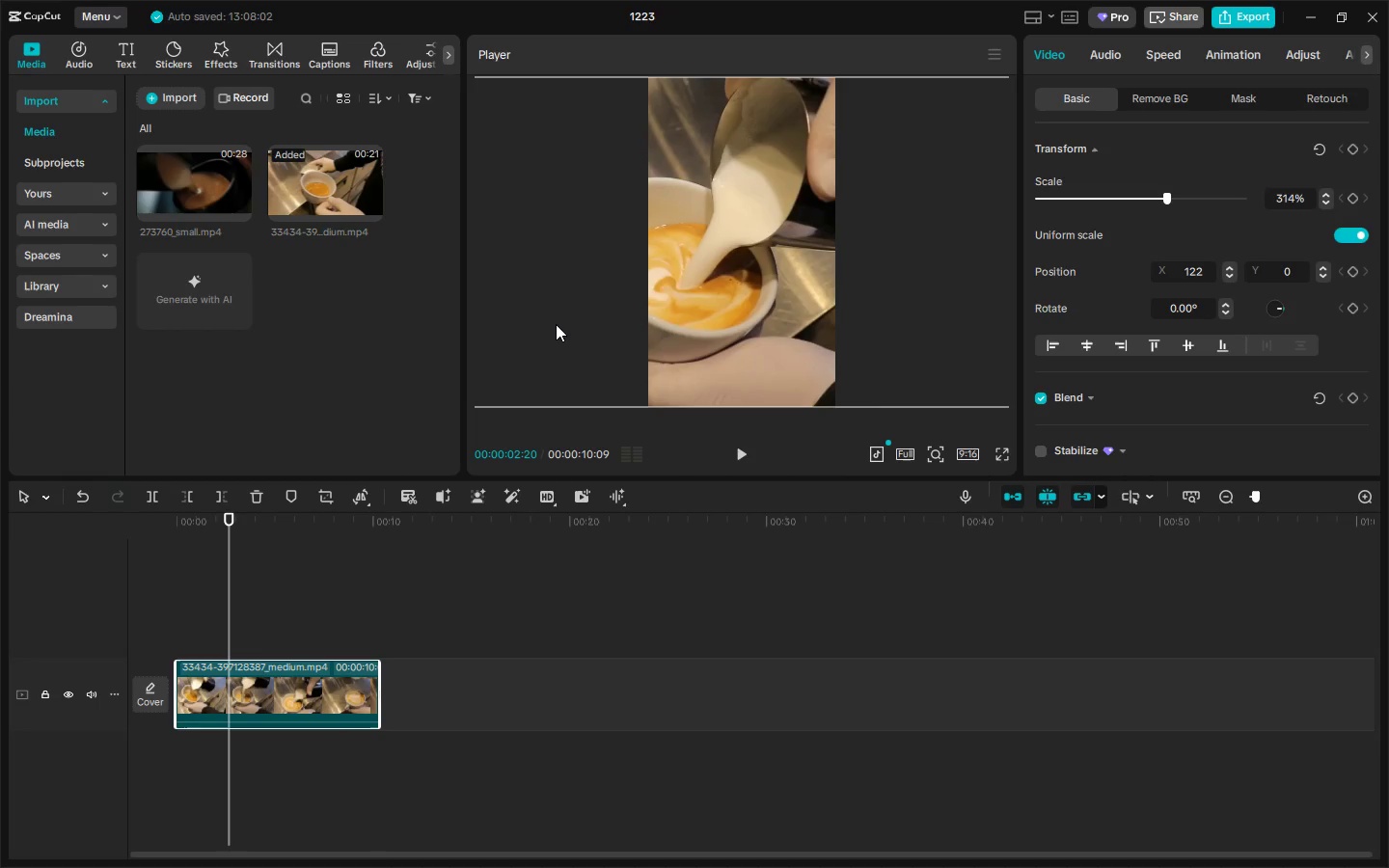 
key(Alt+AltLeft)
 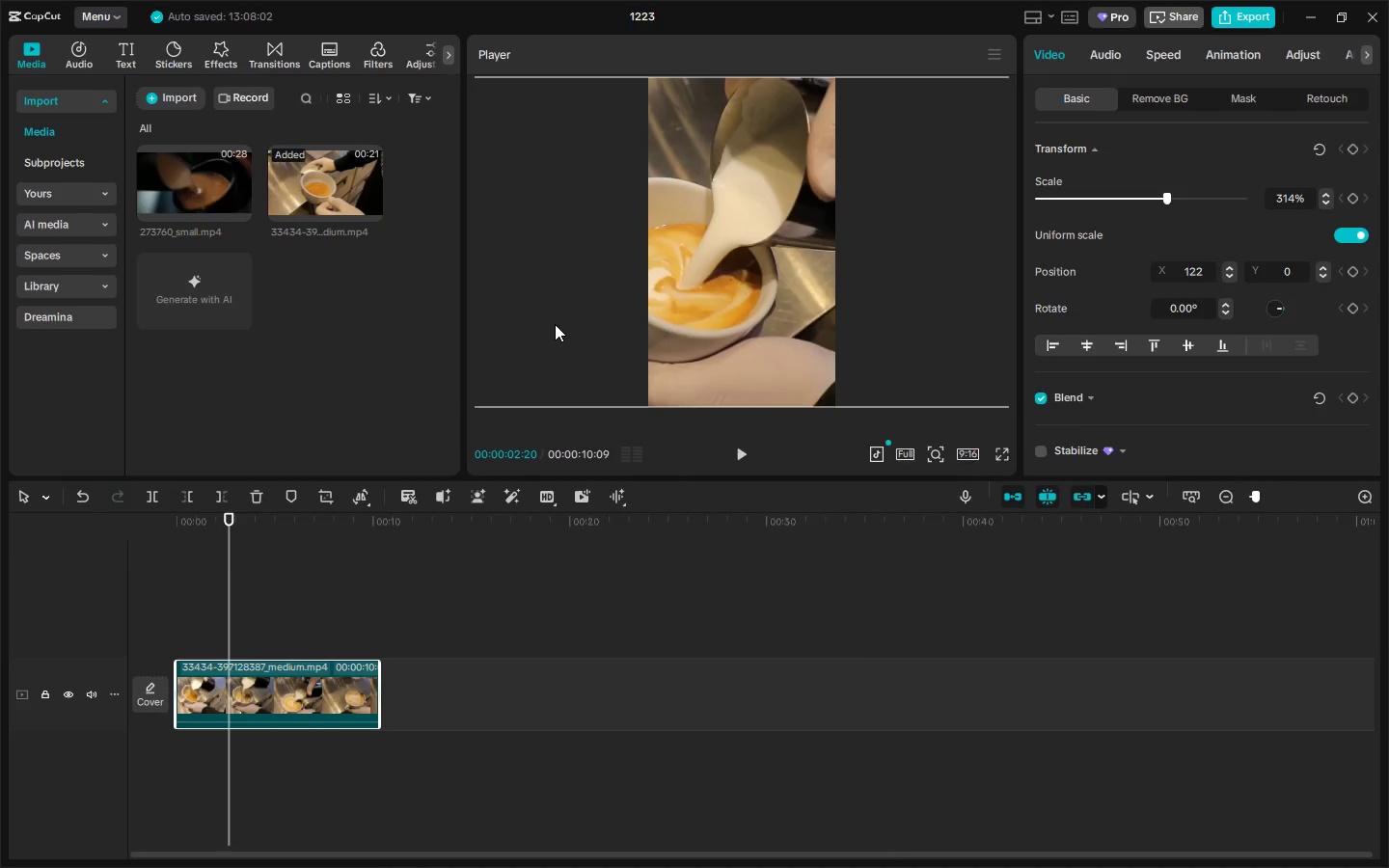 
key(Alt+Tab)